 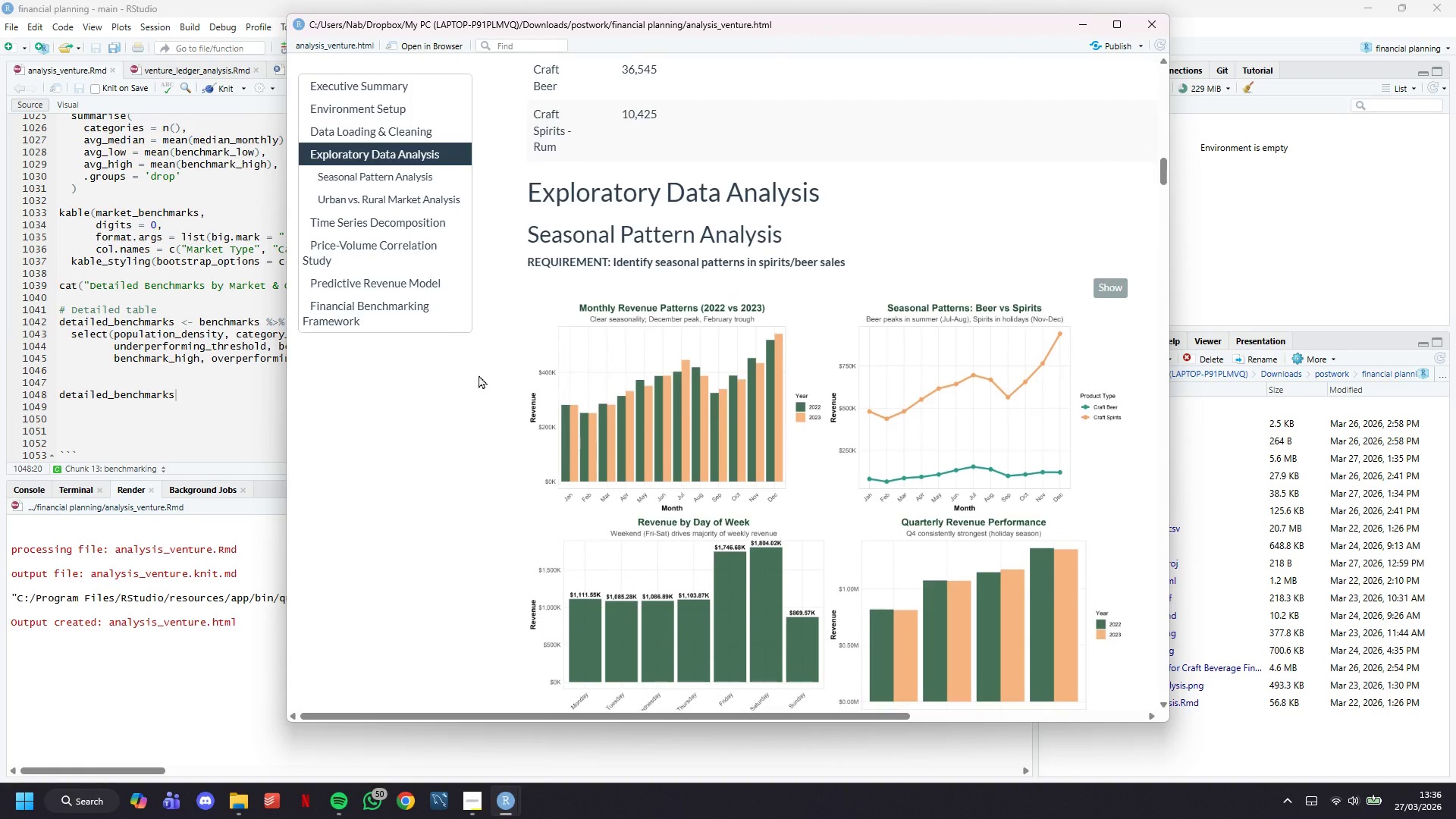 
left_click([384, 309])
 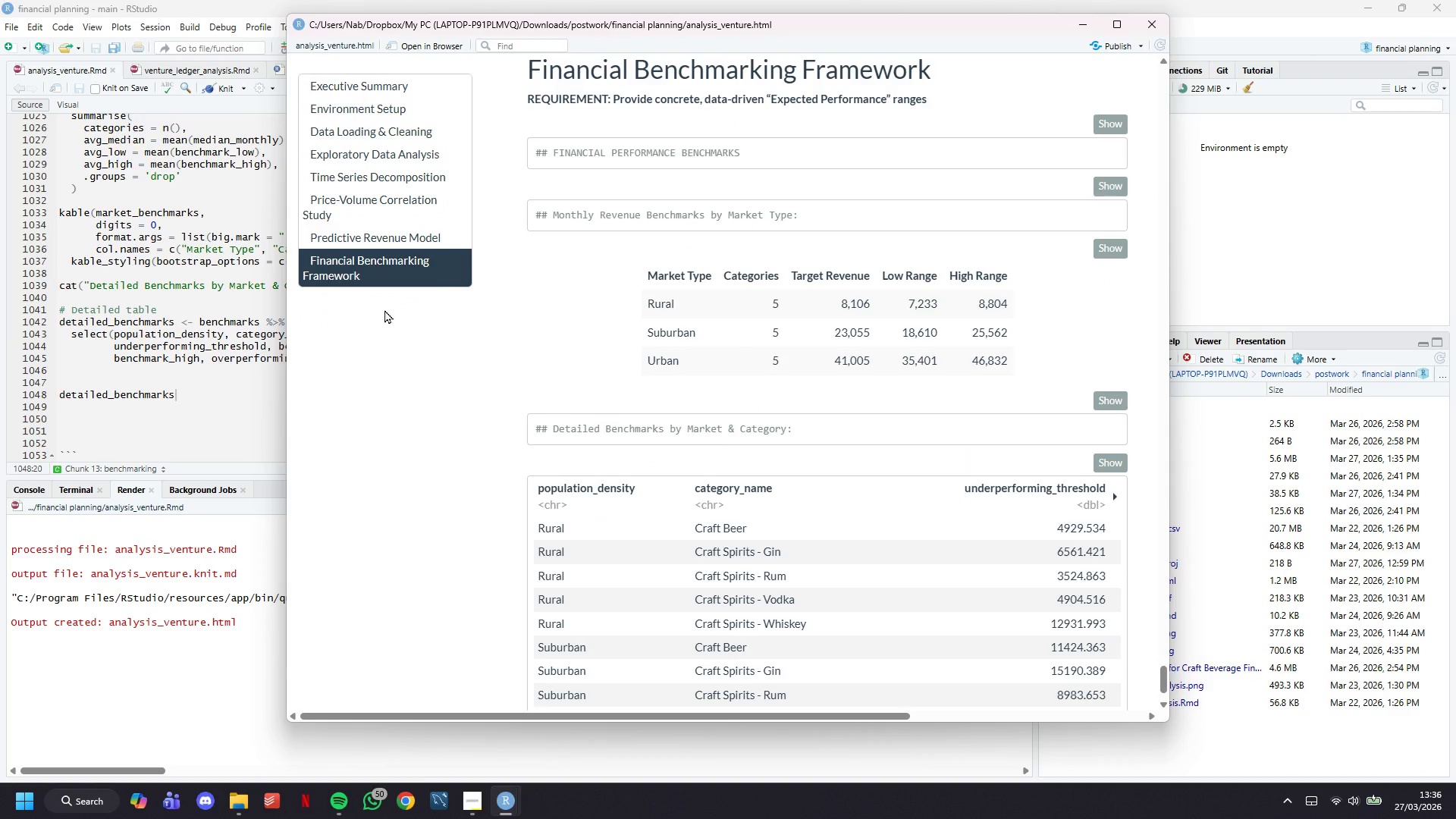 
scroll: coordinate [384, 309], scroll_direction: down, amount: 10.0
 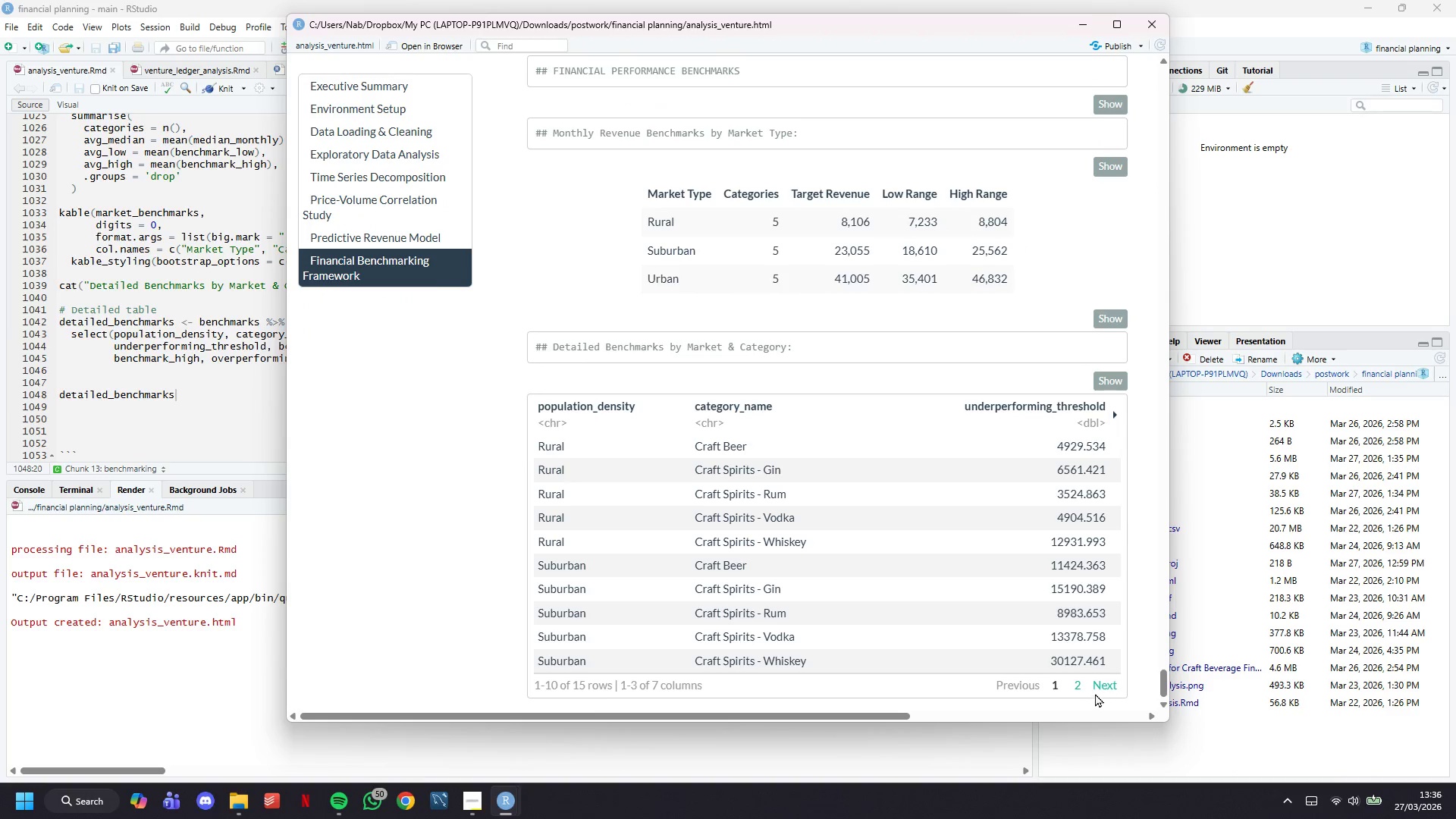 
left_click([1082, 689])
 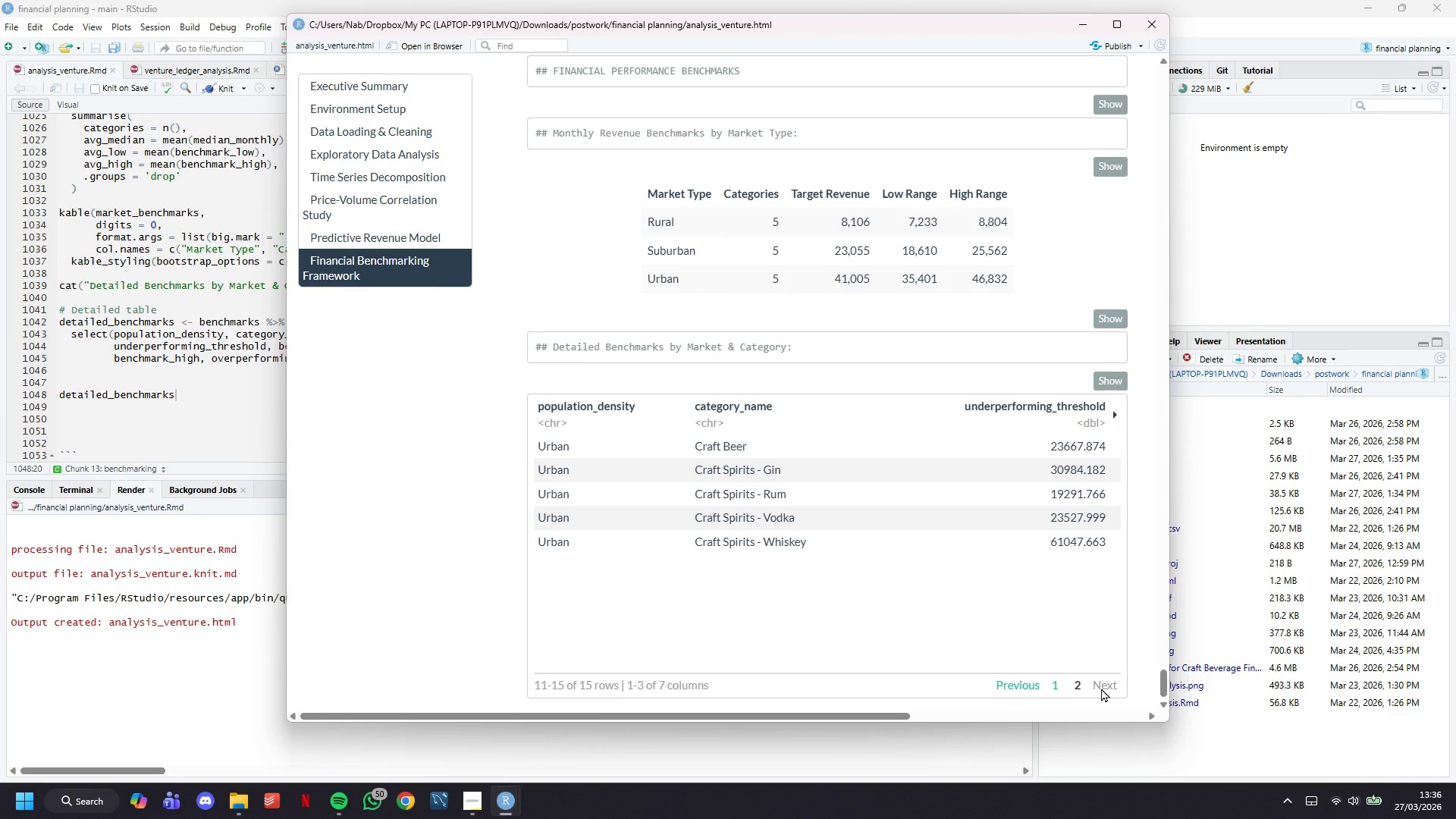 
left_click([1101, 688])
 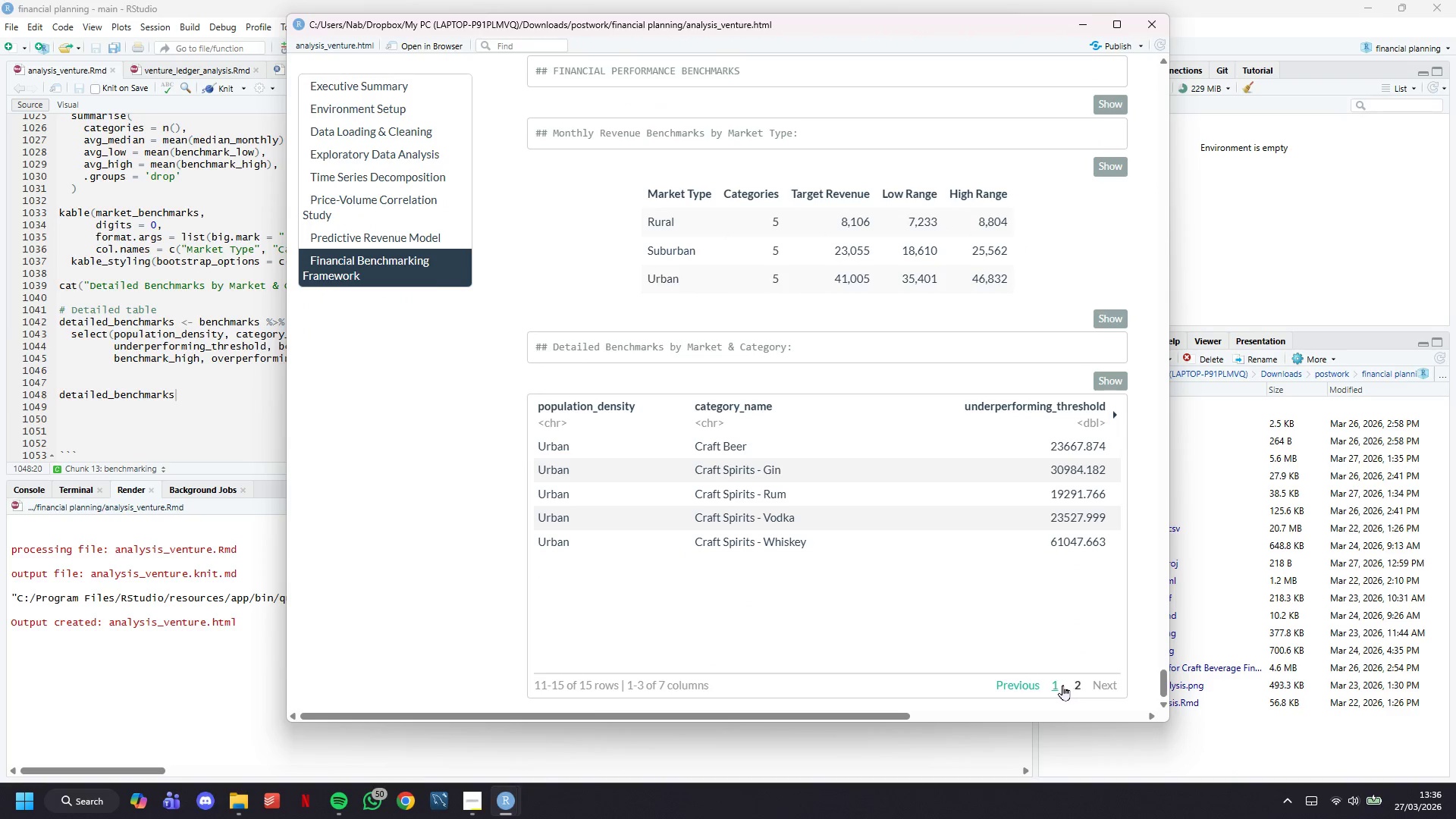 
left_click([1062, 685])
 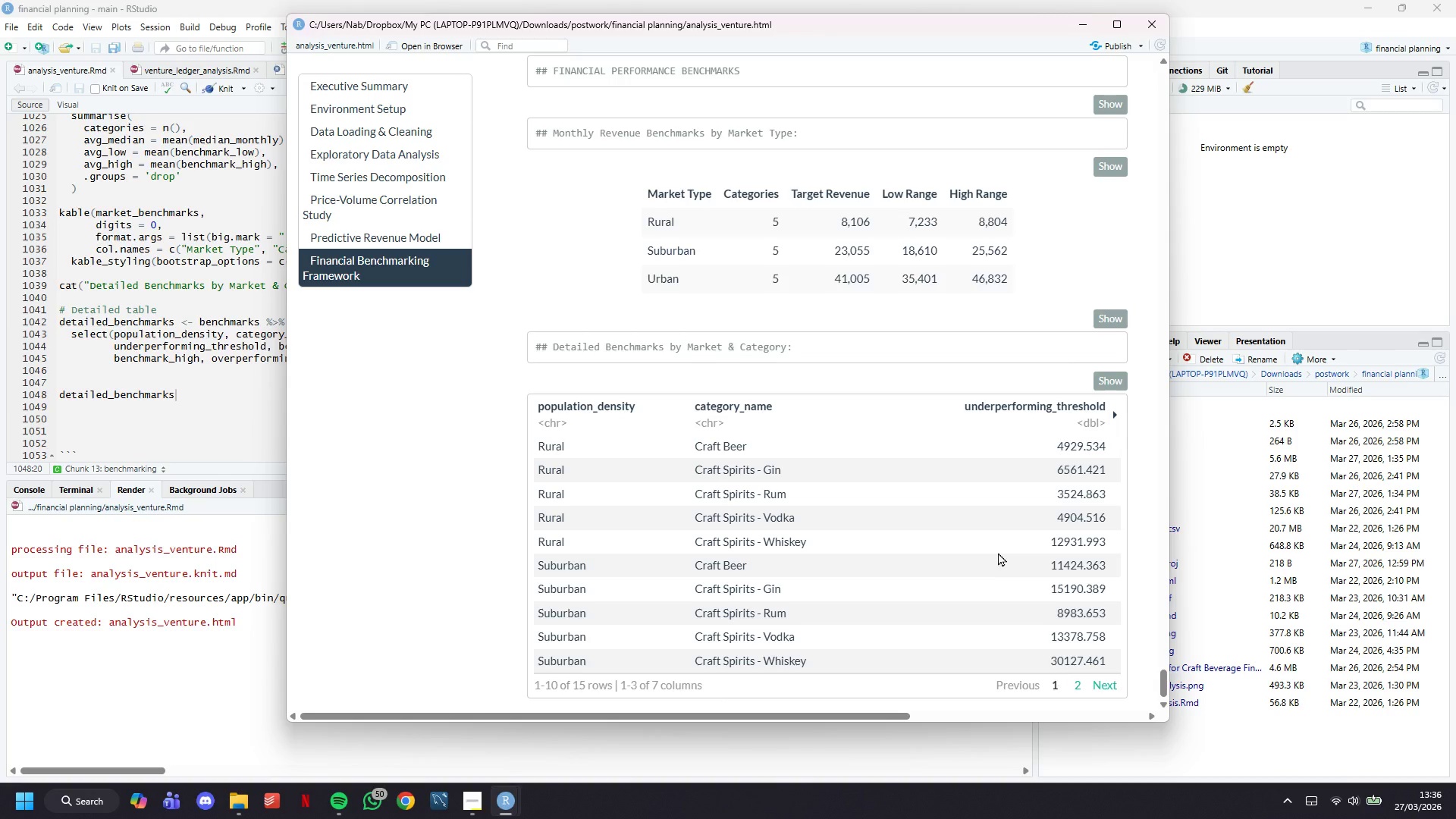 
scroll: coordinate [996, 550], scroll_direction: up, amount: 7.0
 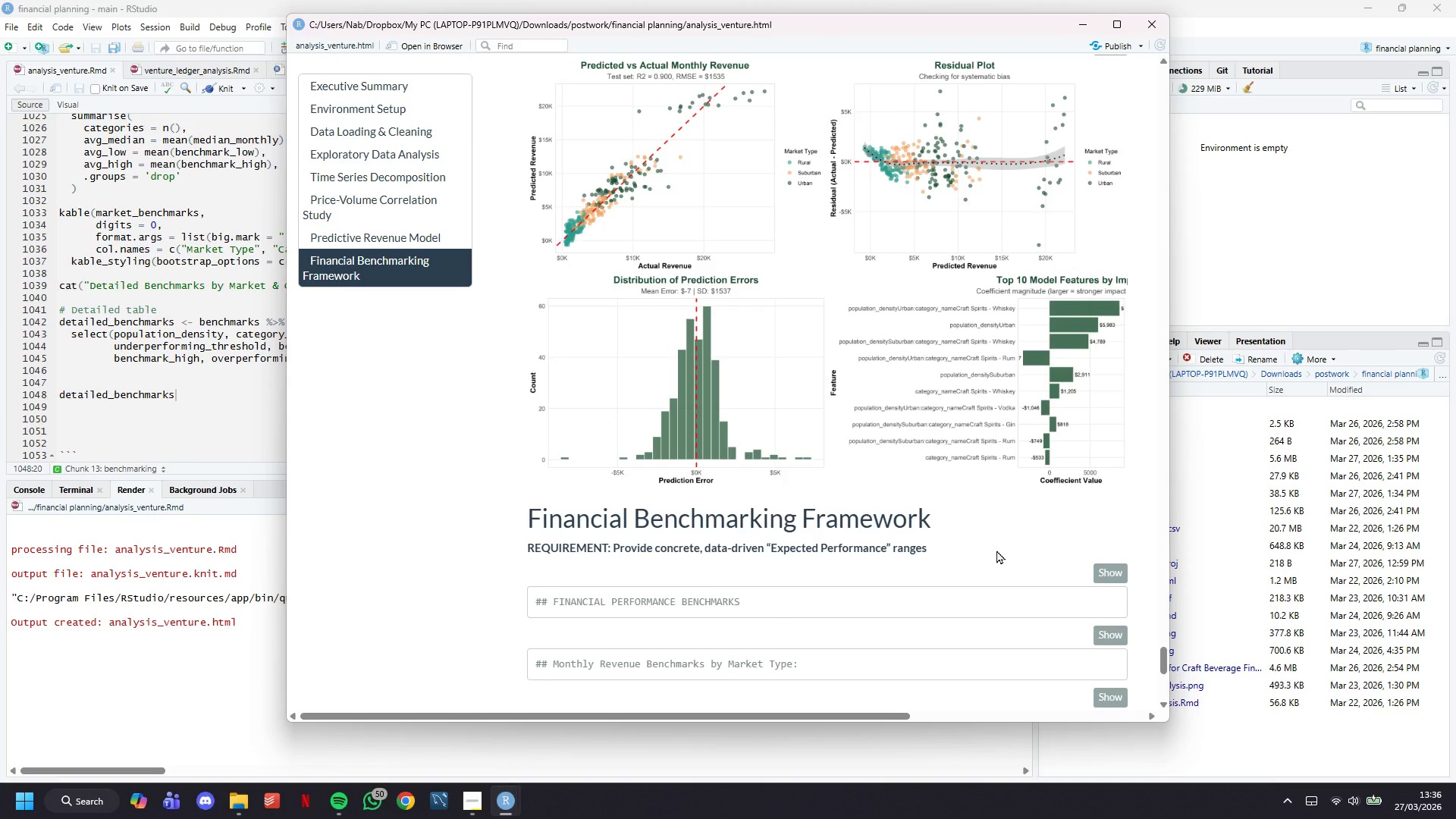 
left_click([996, 550])
 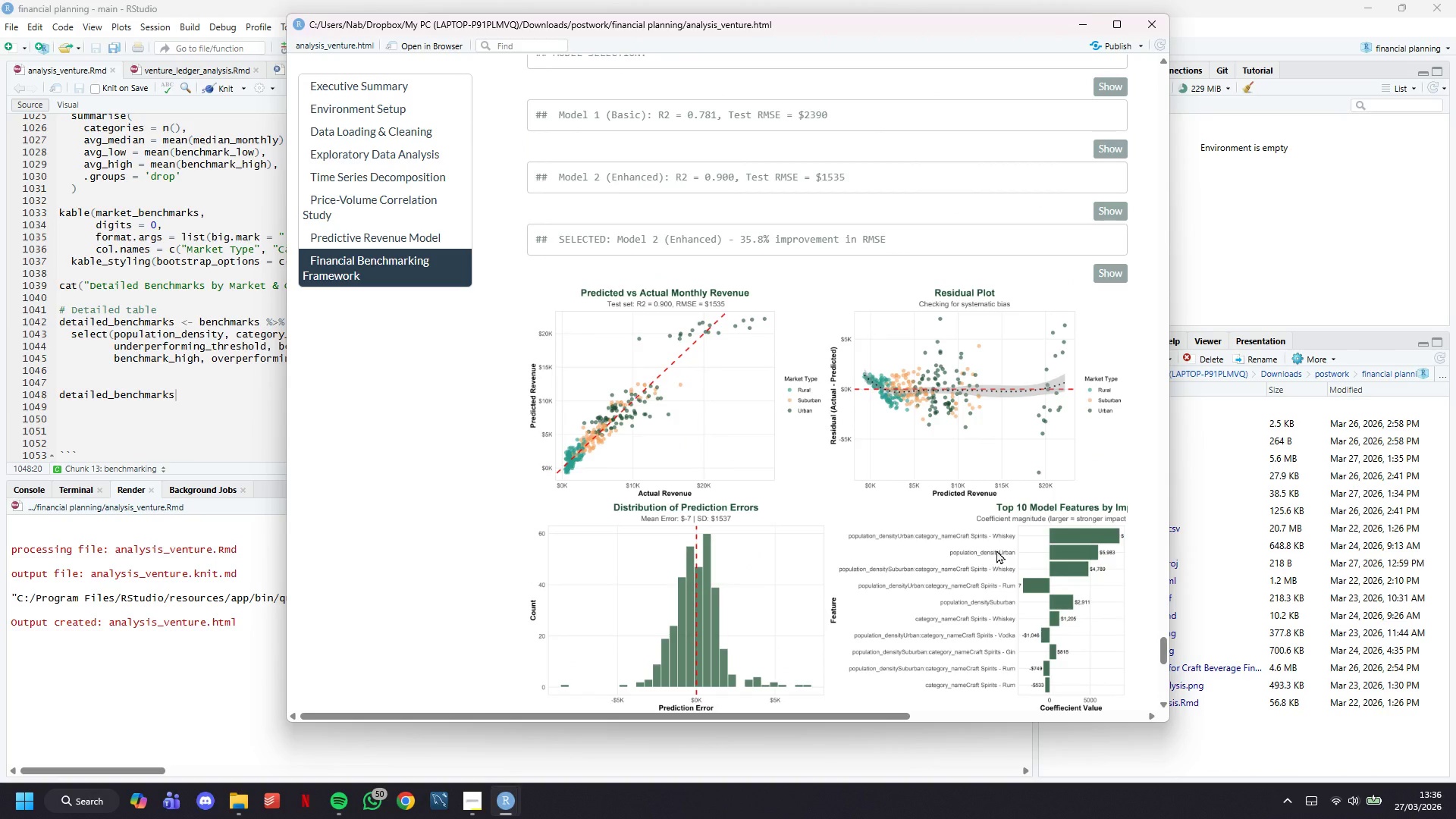 
scroll: coordinate [996, 550], scroll_direction: up, amount: 3.0
 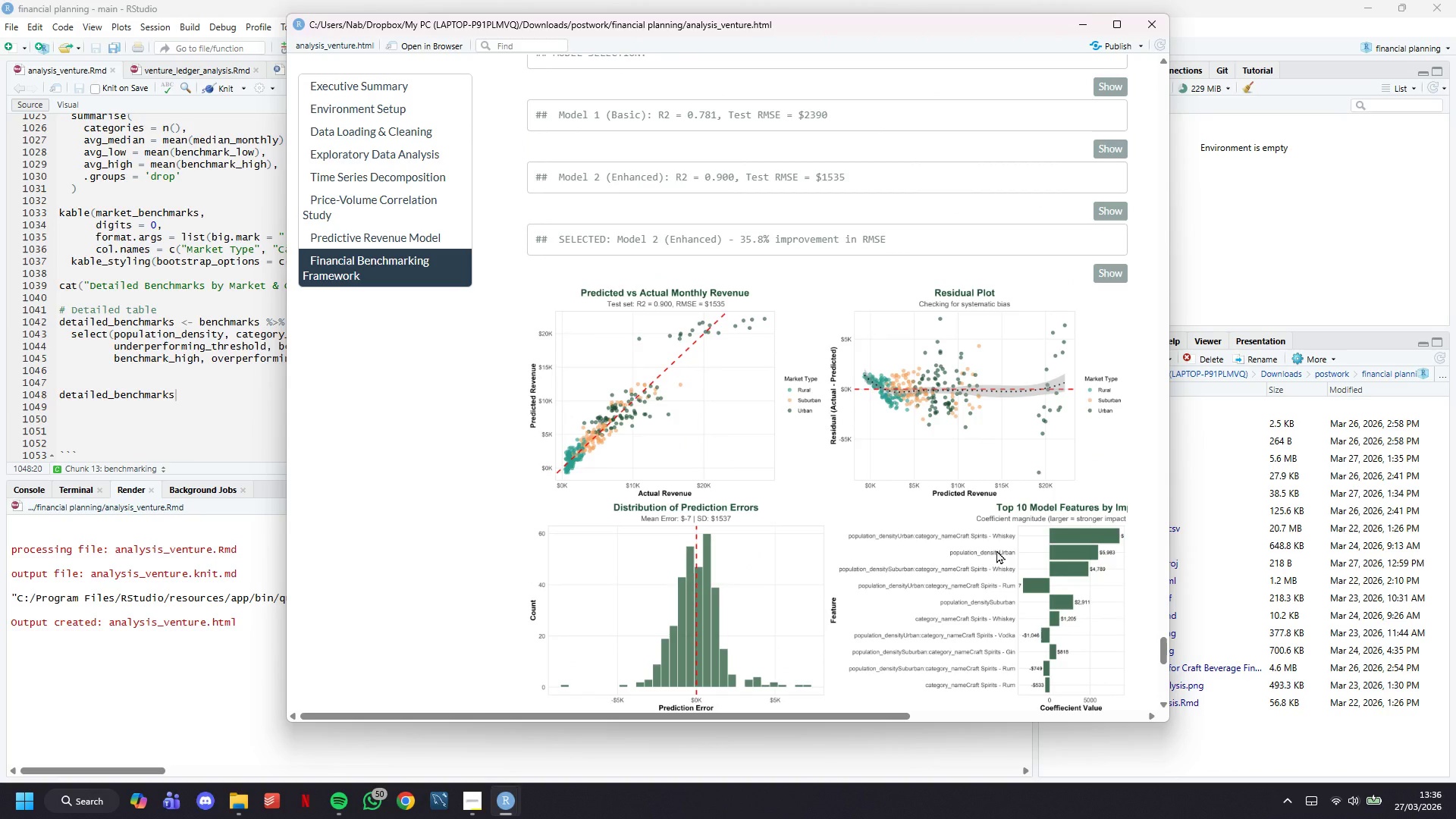 
double_click([996, 550])
 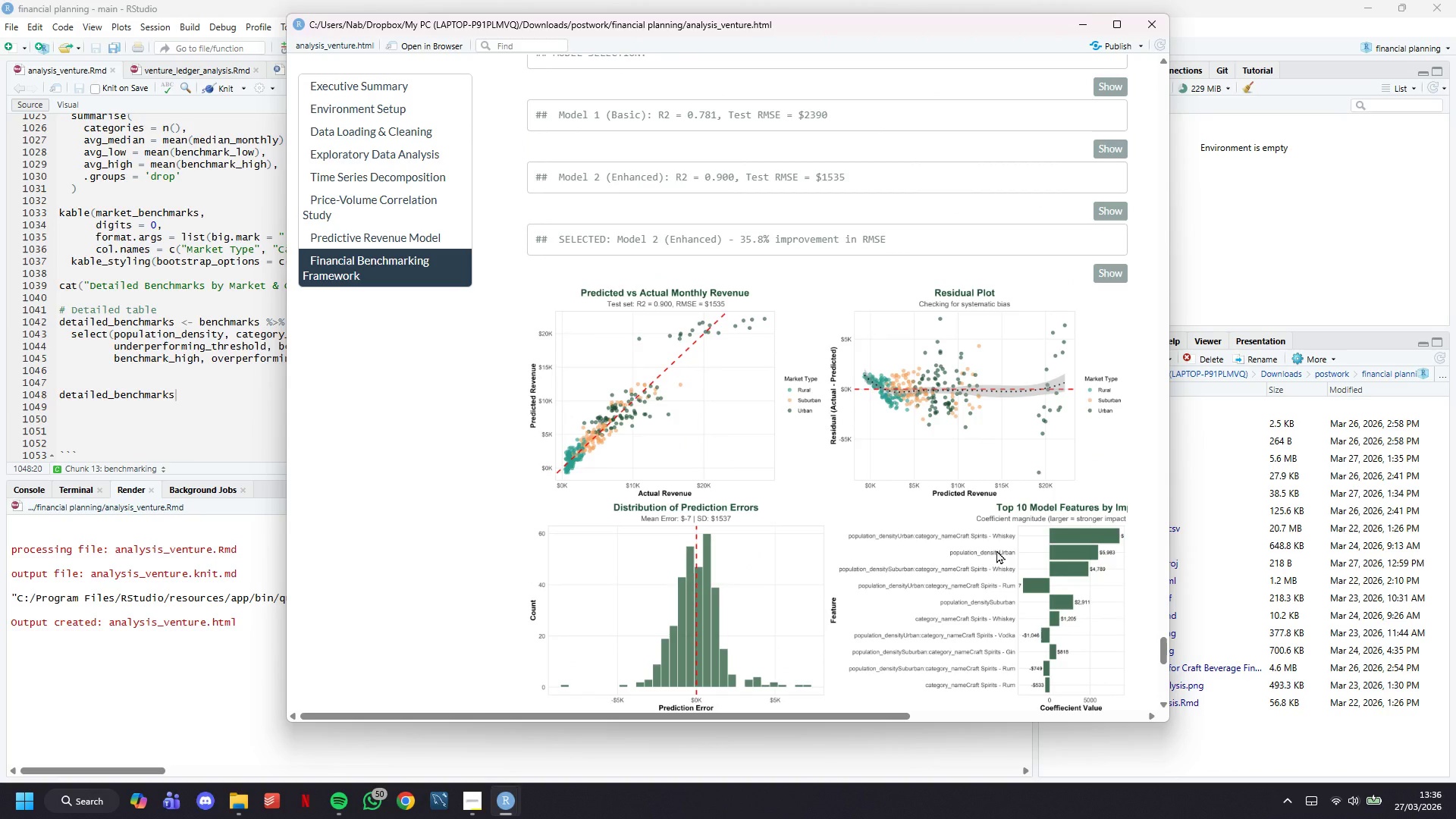 
triple_click([996, 550])
 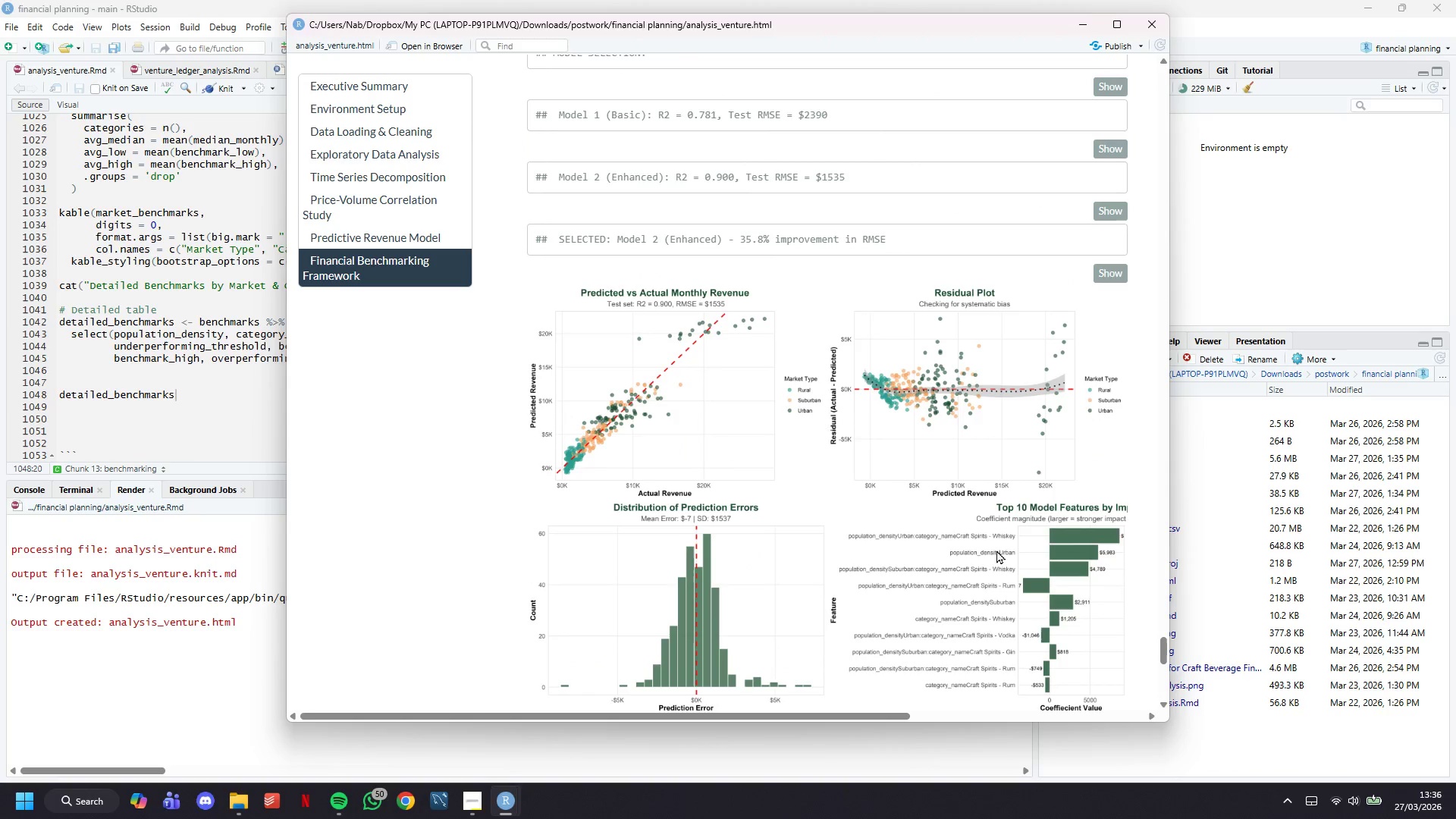 
triple_click([996, 550])
 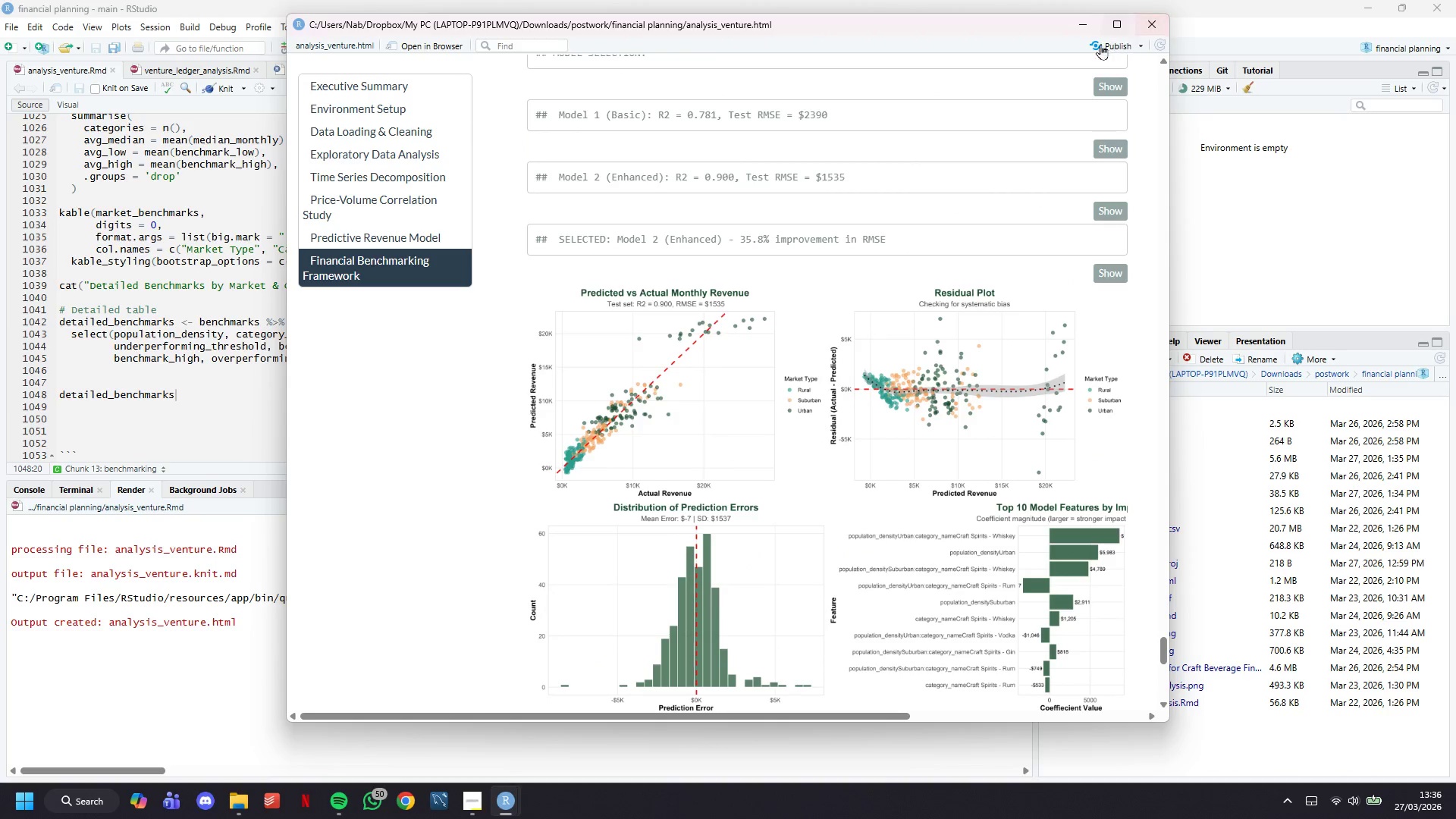 
left_click([1090, 27])
 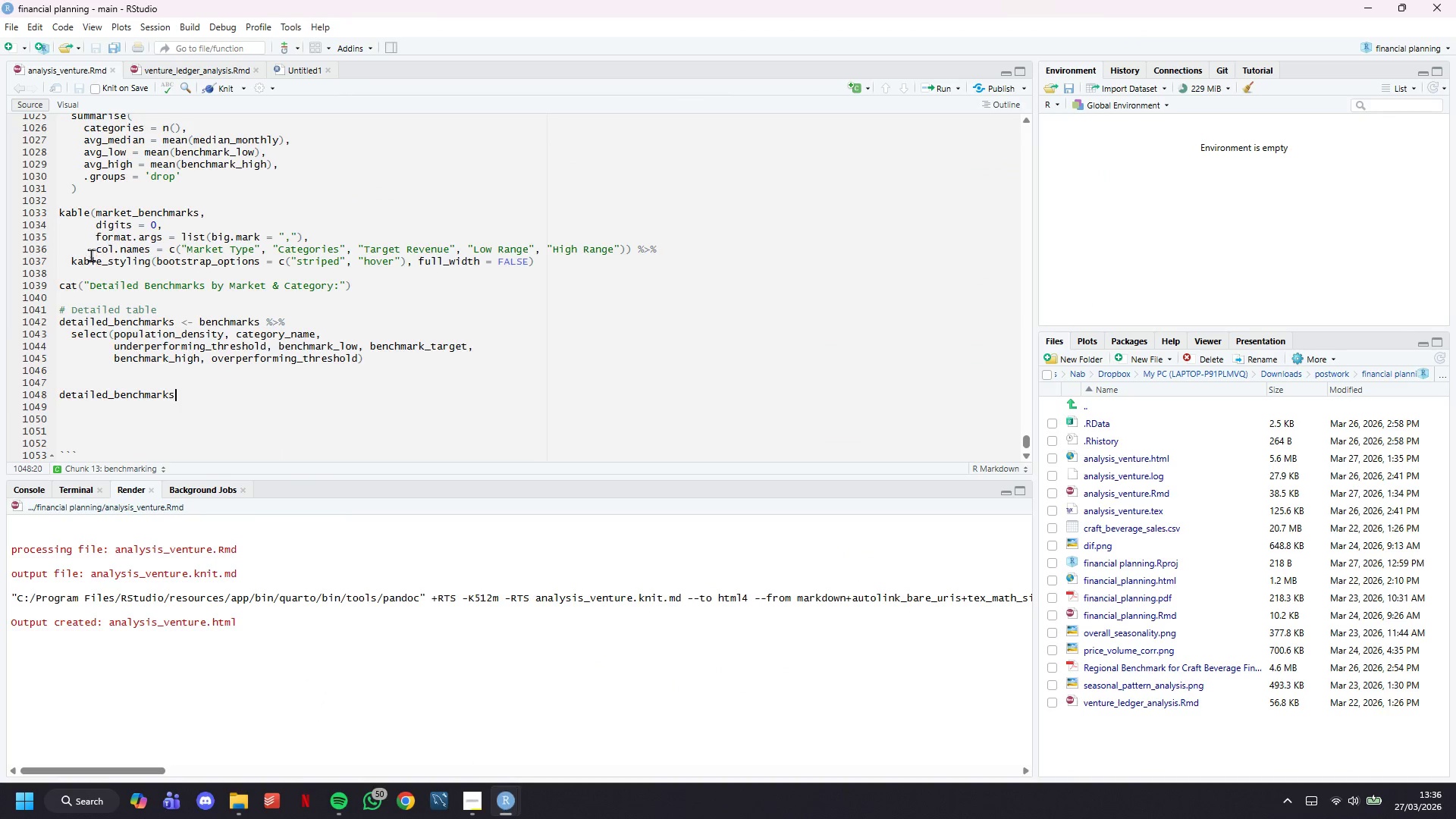 
scroll: coordinate [105, 263], scroll_direction: down, amount: 6.0
 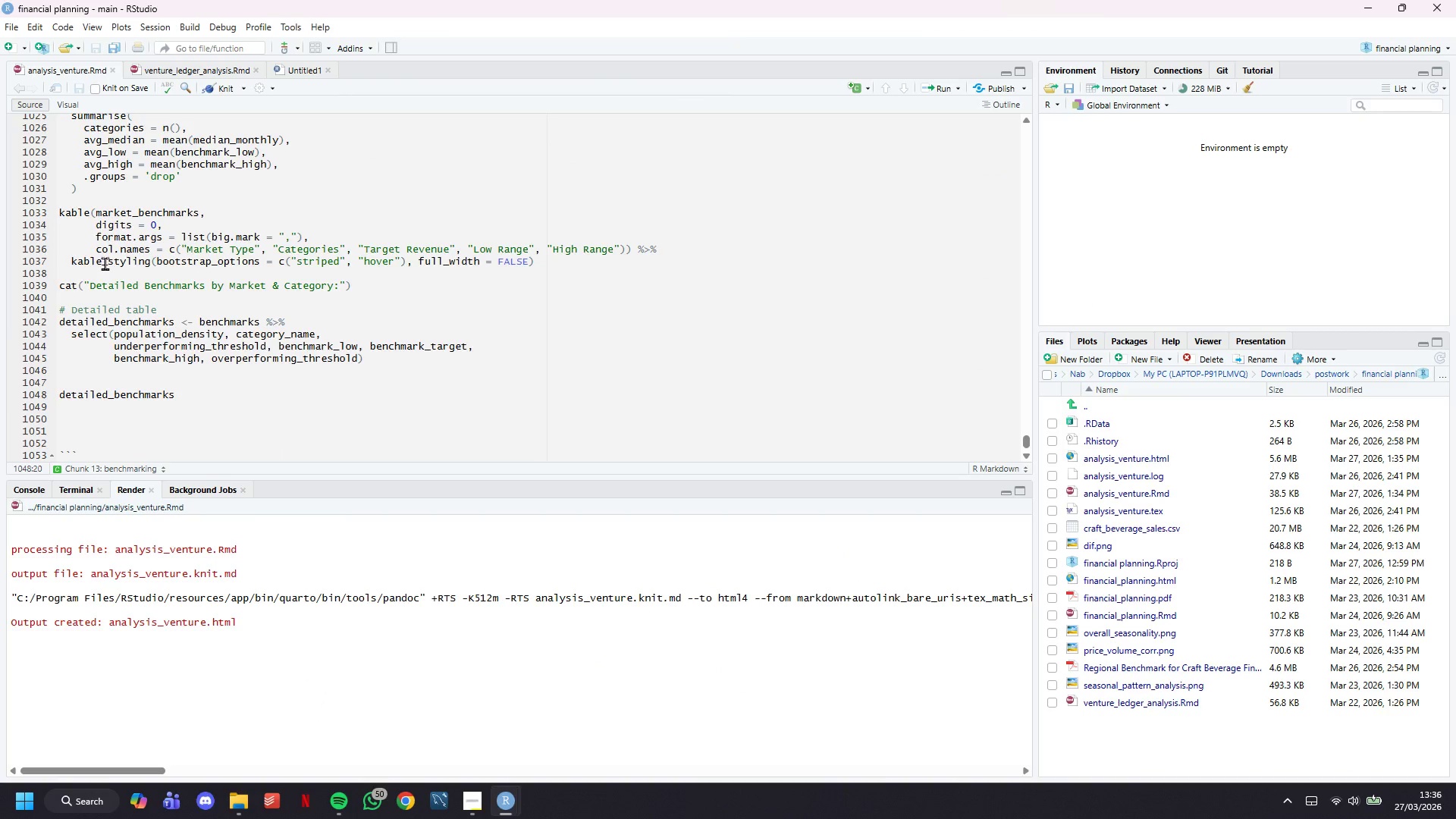 
key(Enter)
 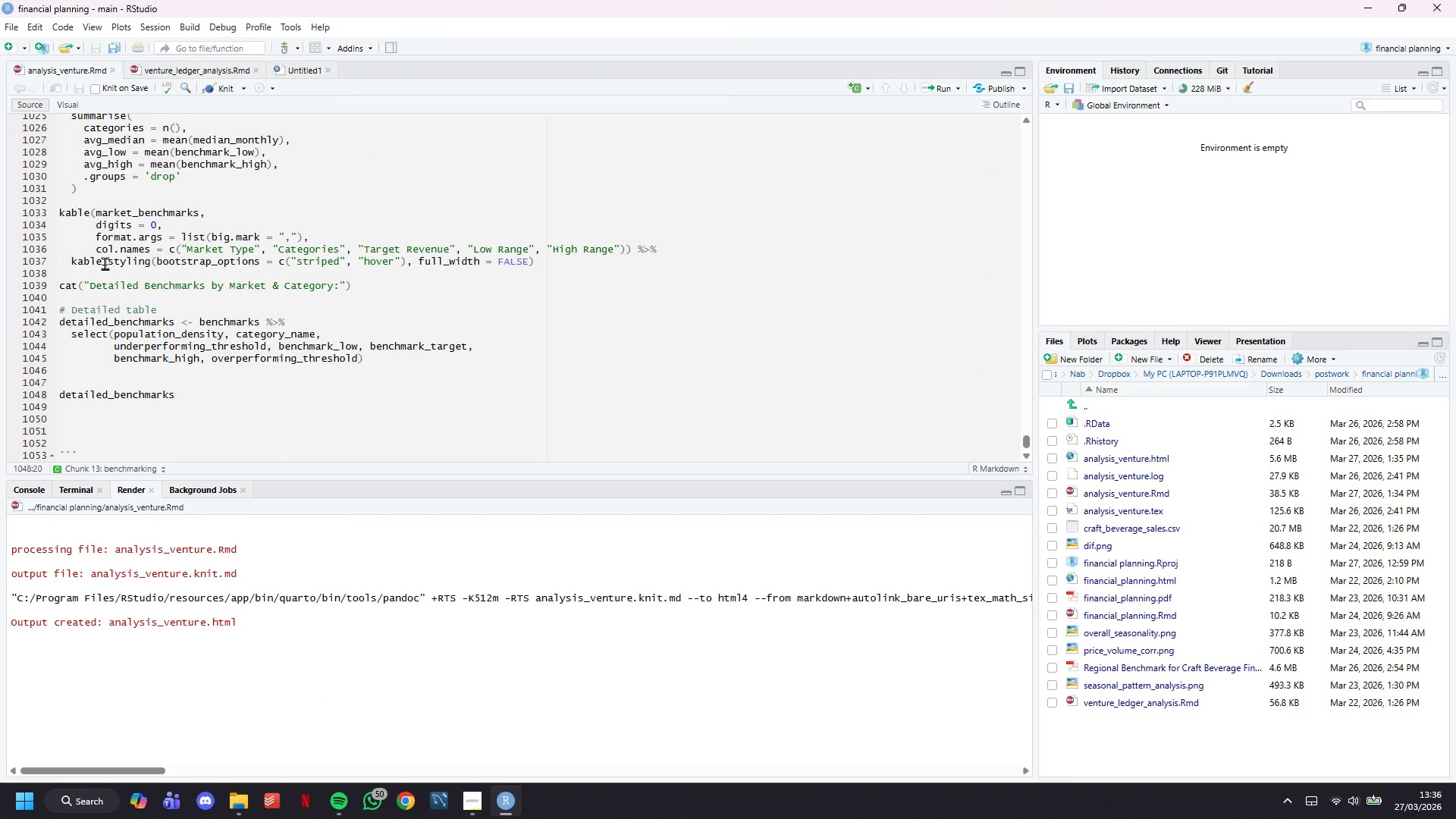 
key(Enter)
 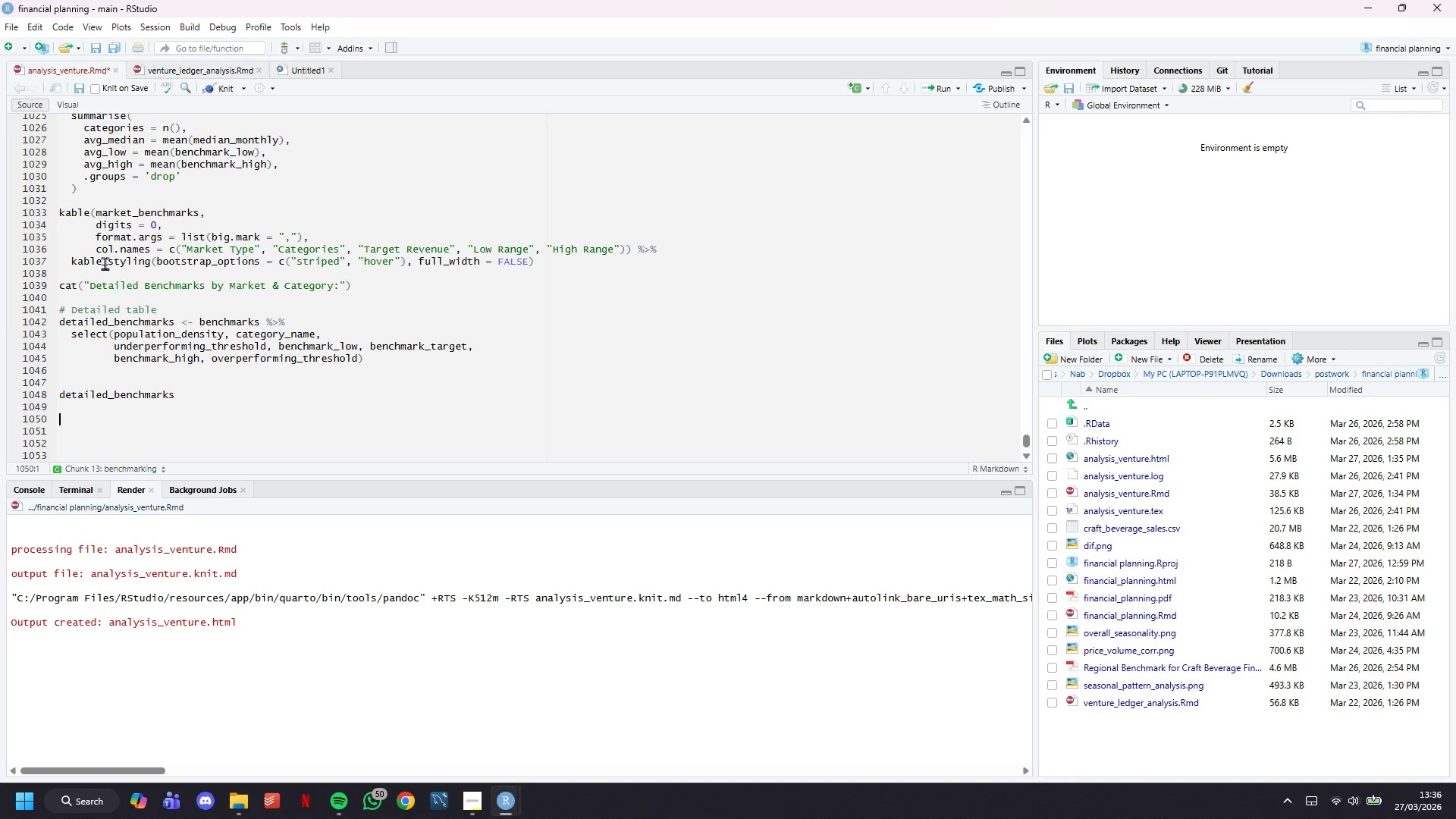 
type(kable(detailed_benchmarks,)
 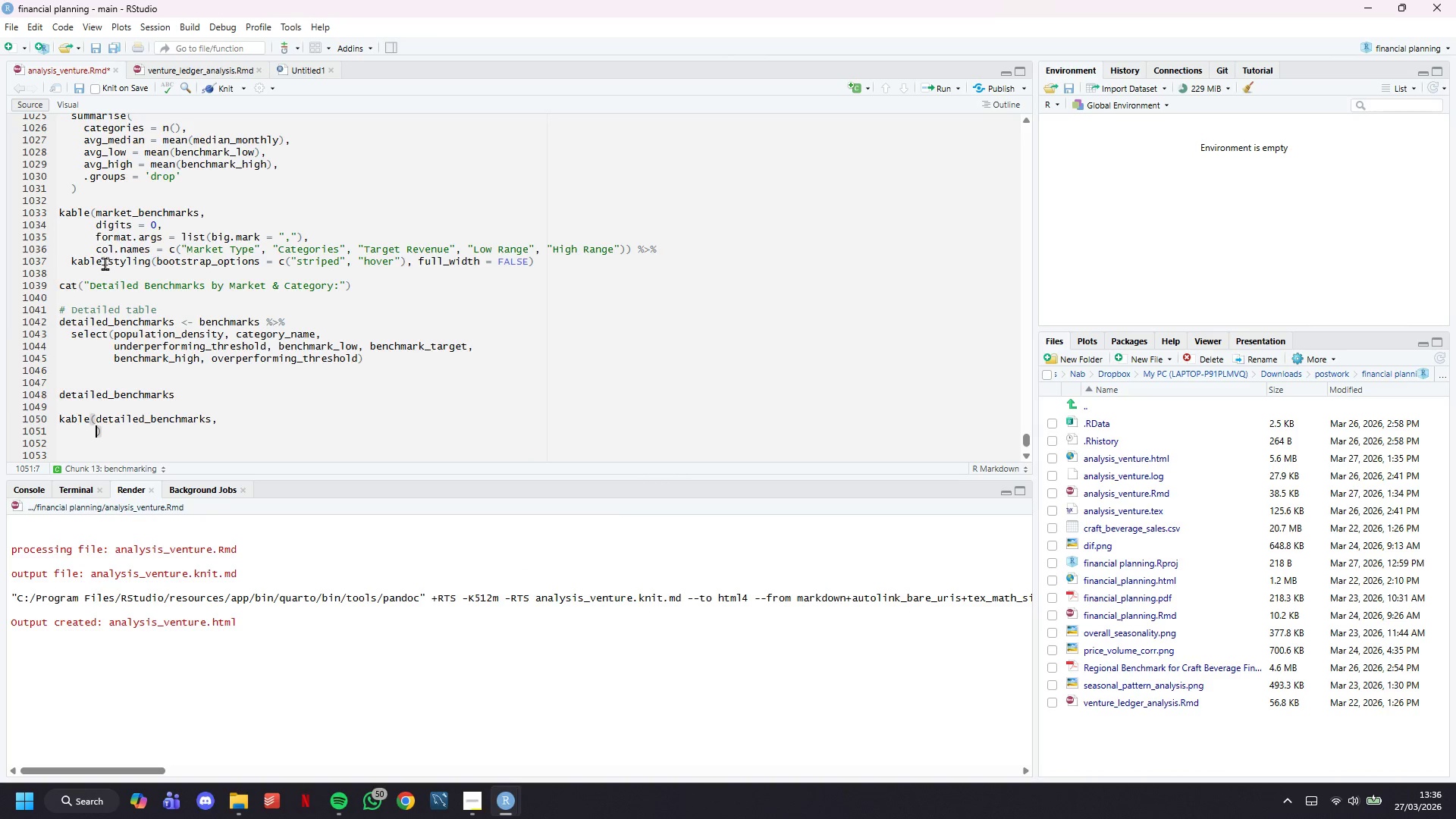 
 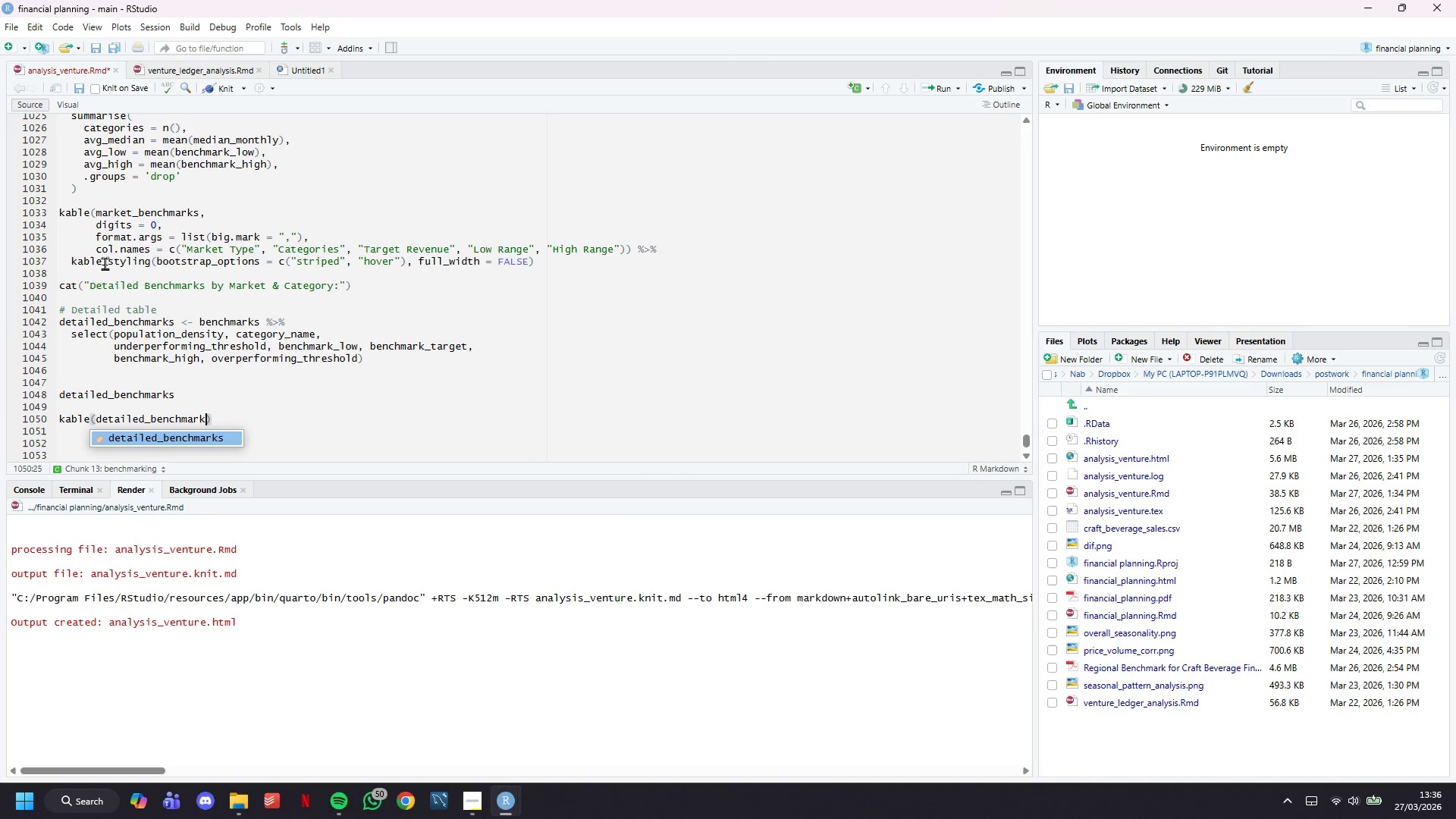 
key(Enter)
 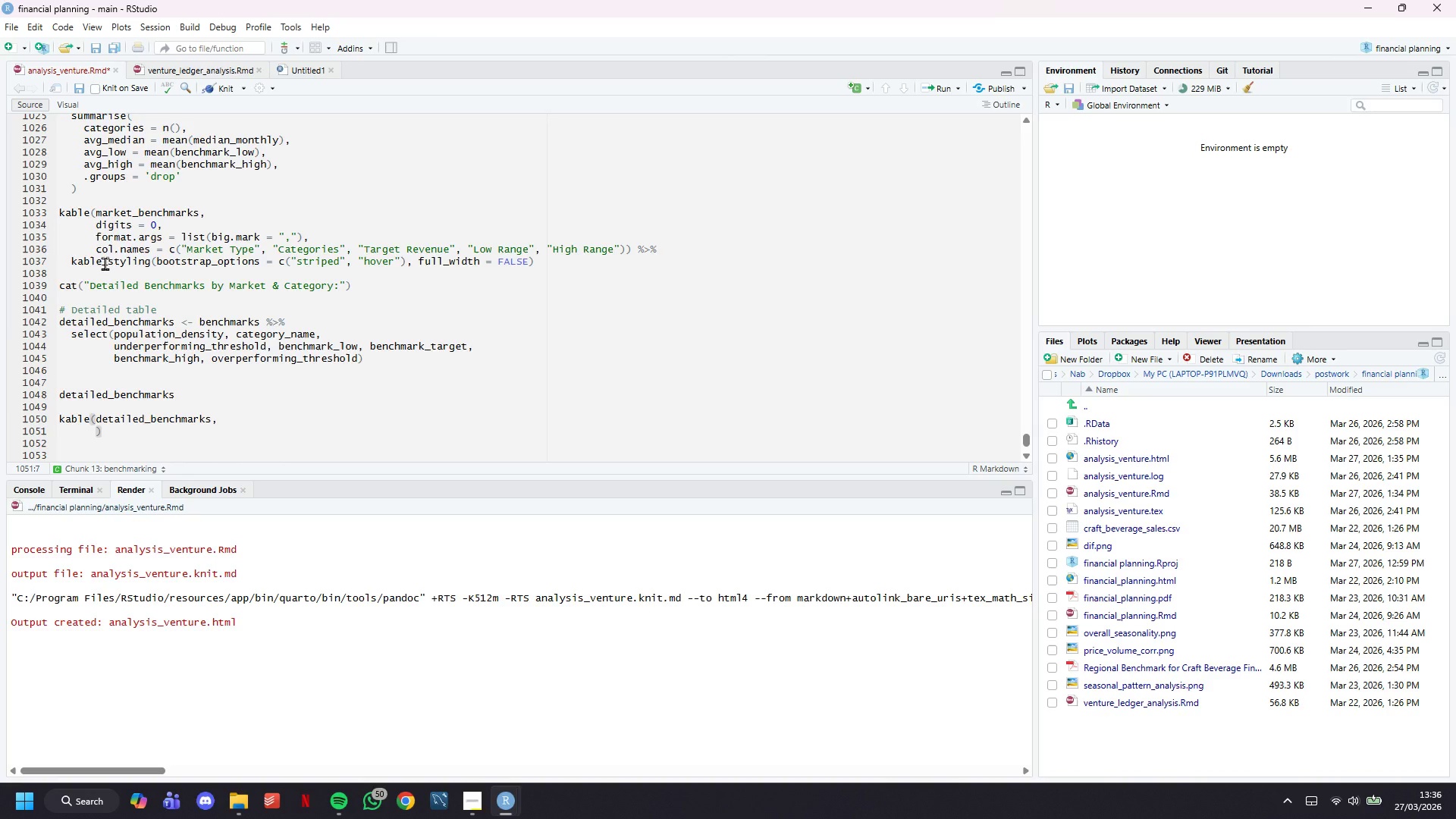 
type(digits = 0,)
 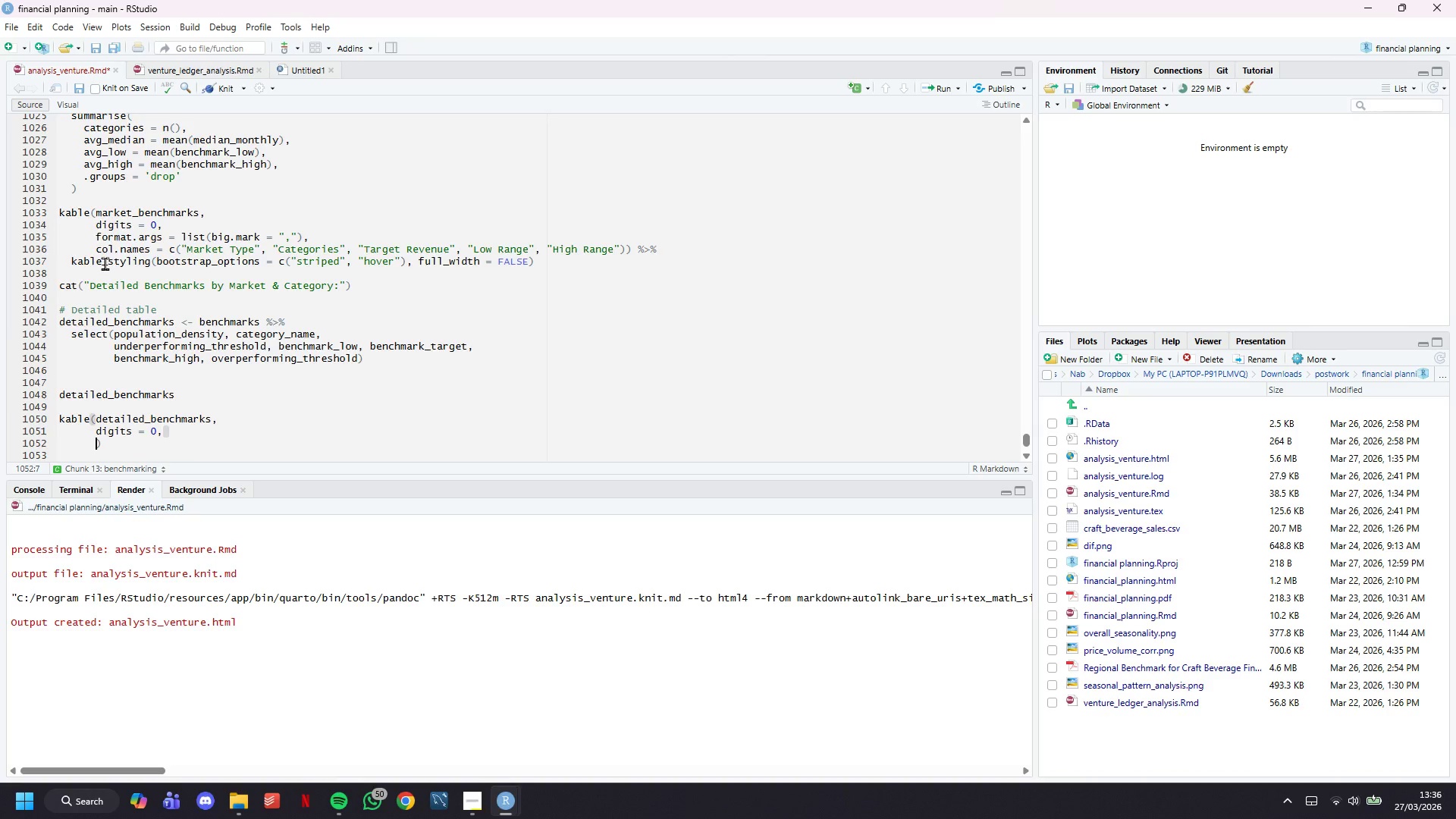 
key(Enter)
 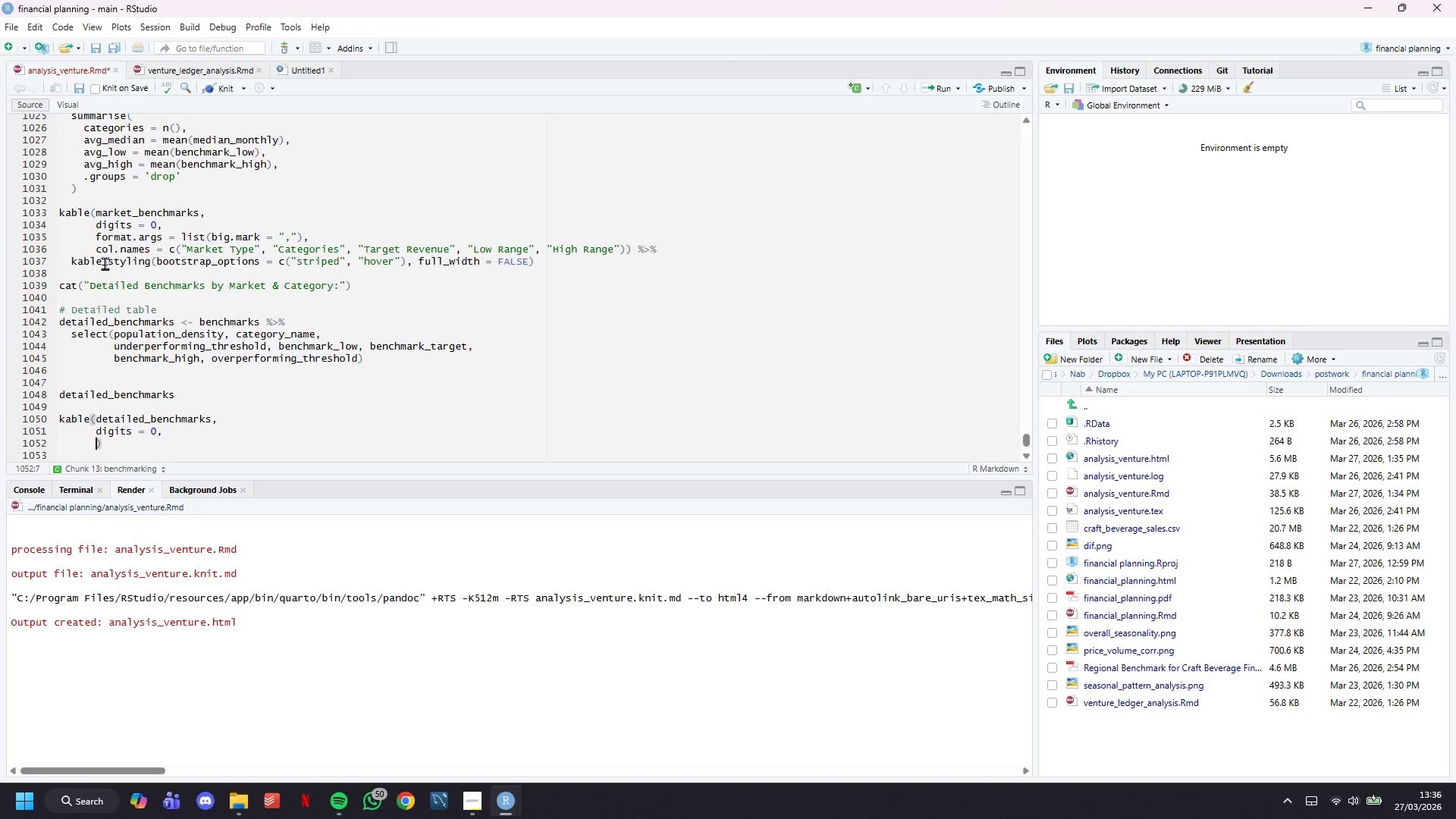 
type(format.args = list(big,)
key(Backspace)
type(.mark = ",)
 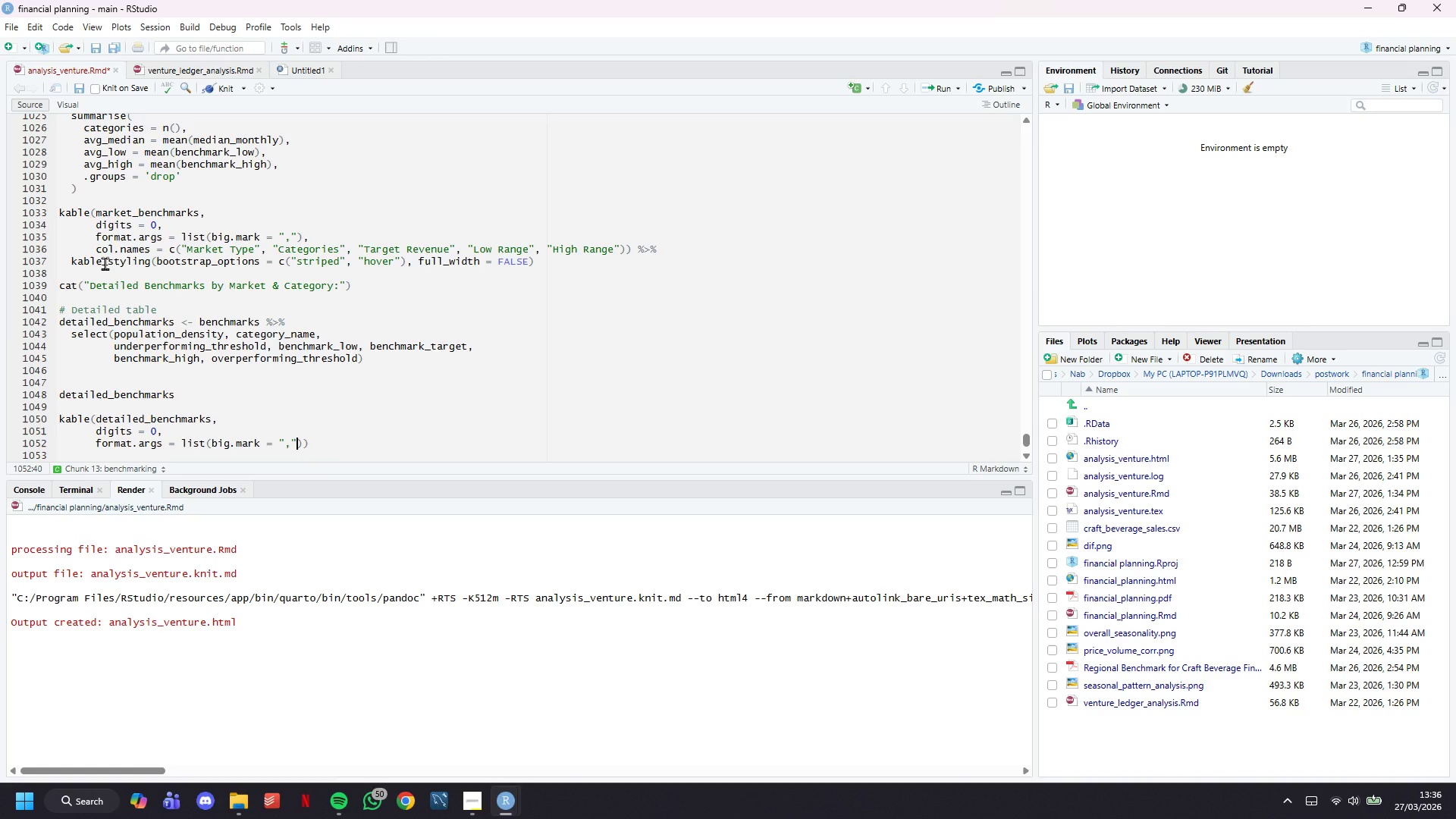 
key(ArrowRight)
 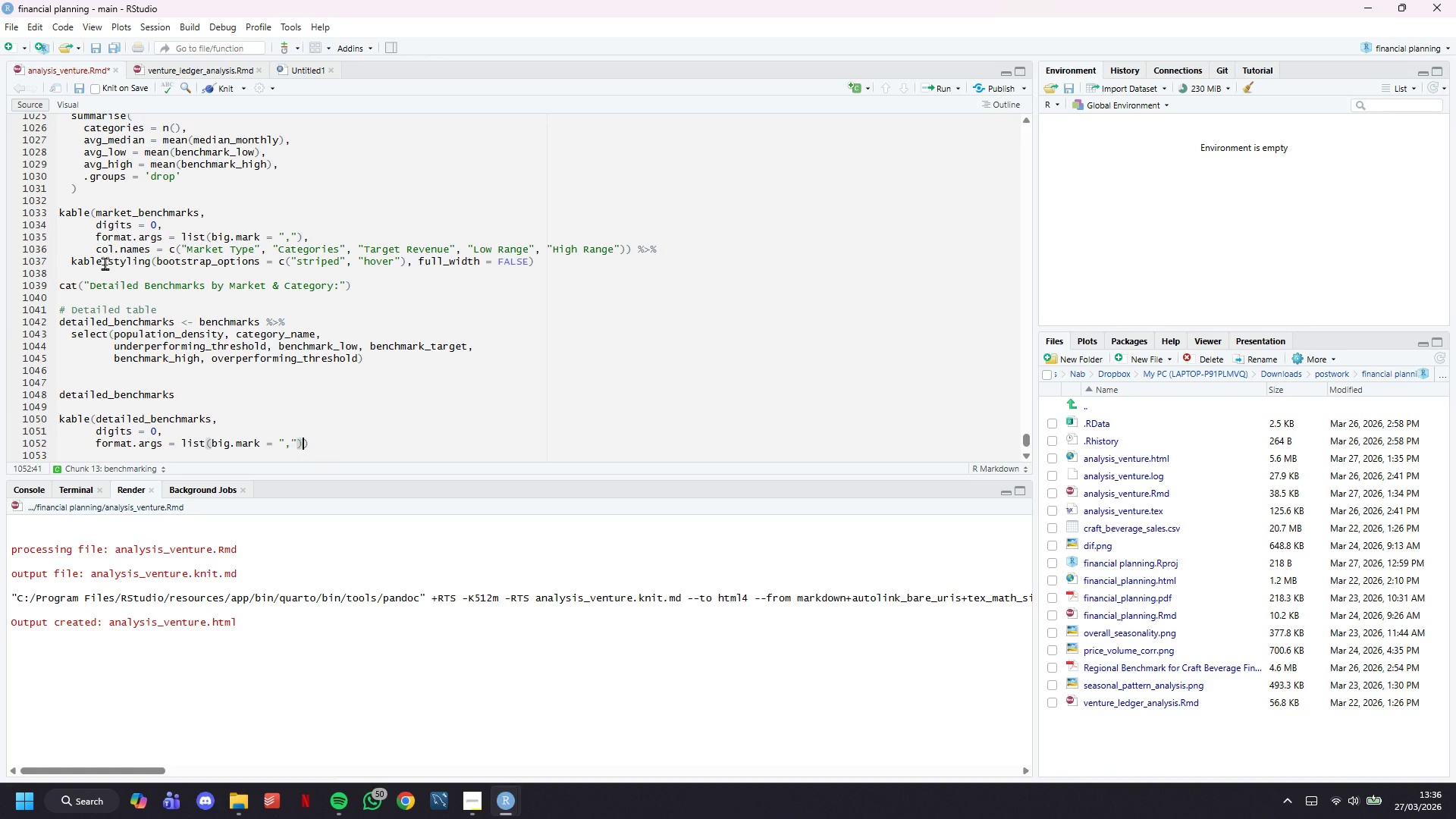 
key(ArrowRight)
 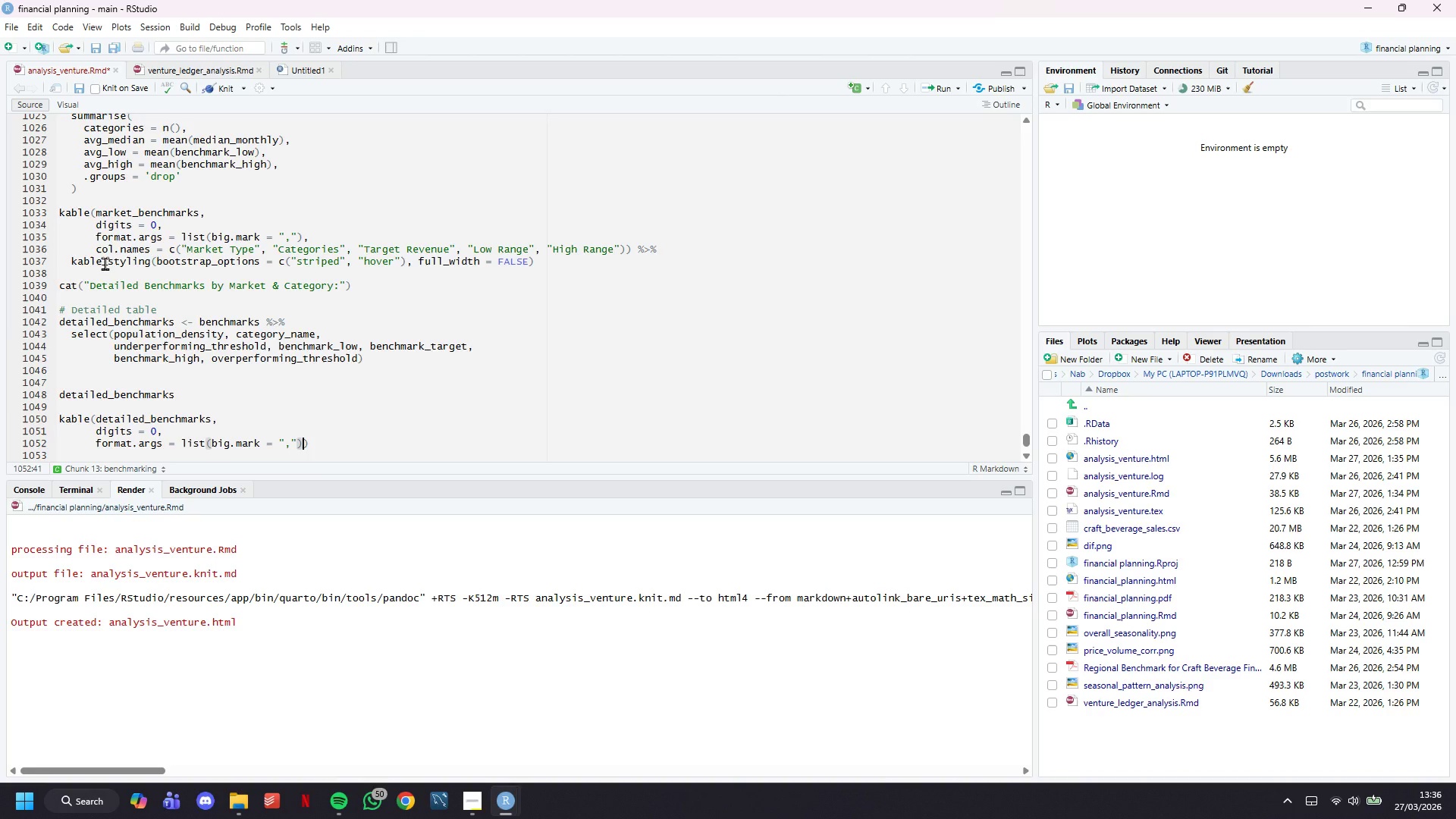 
key(Comma)
 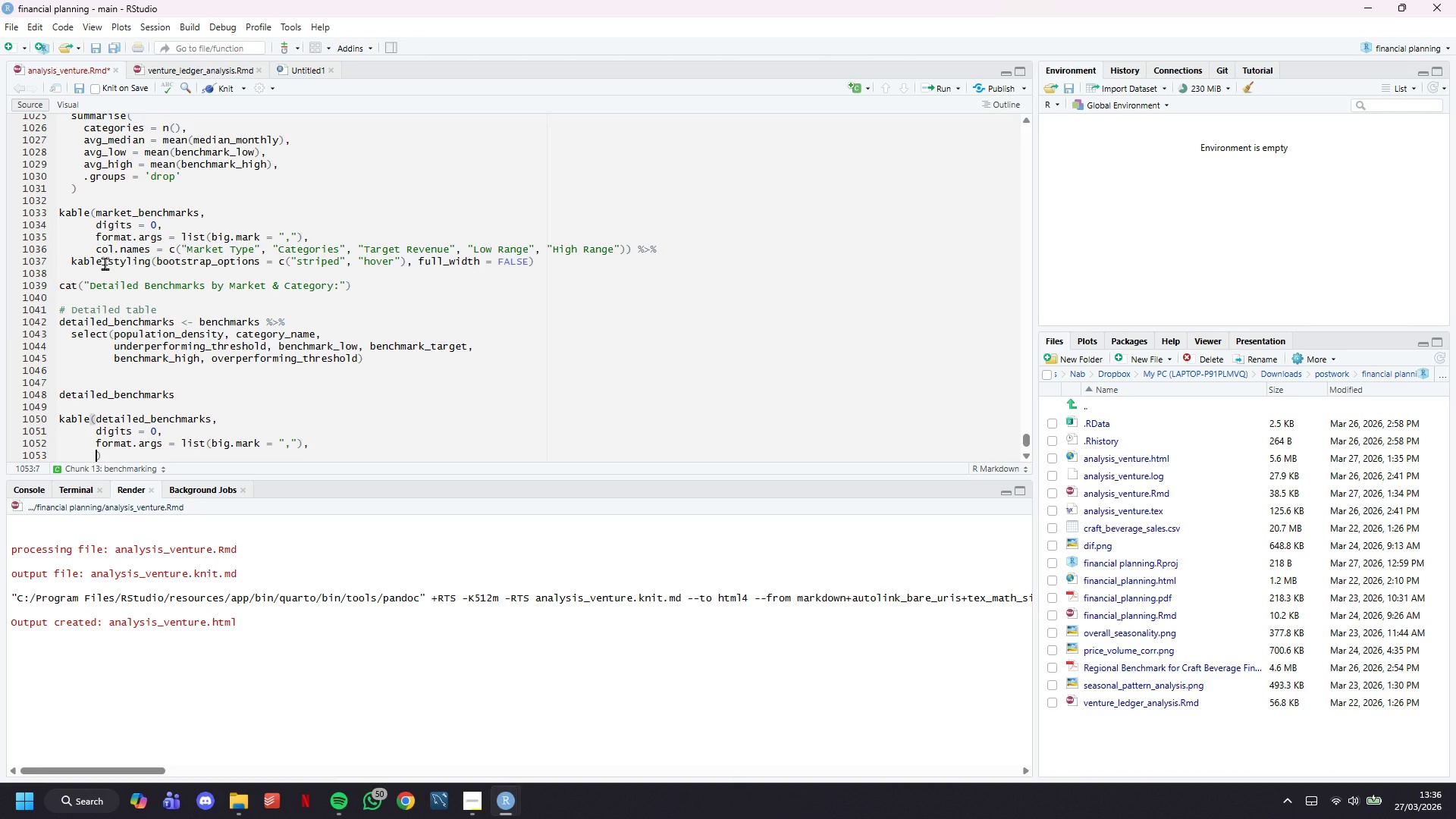 
key(Enter)
 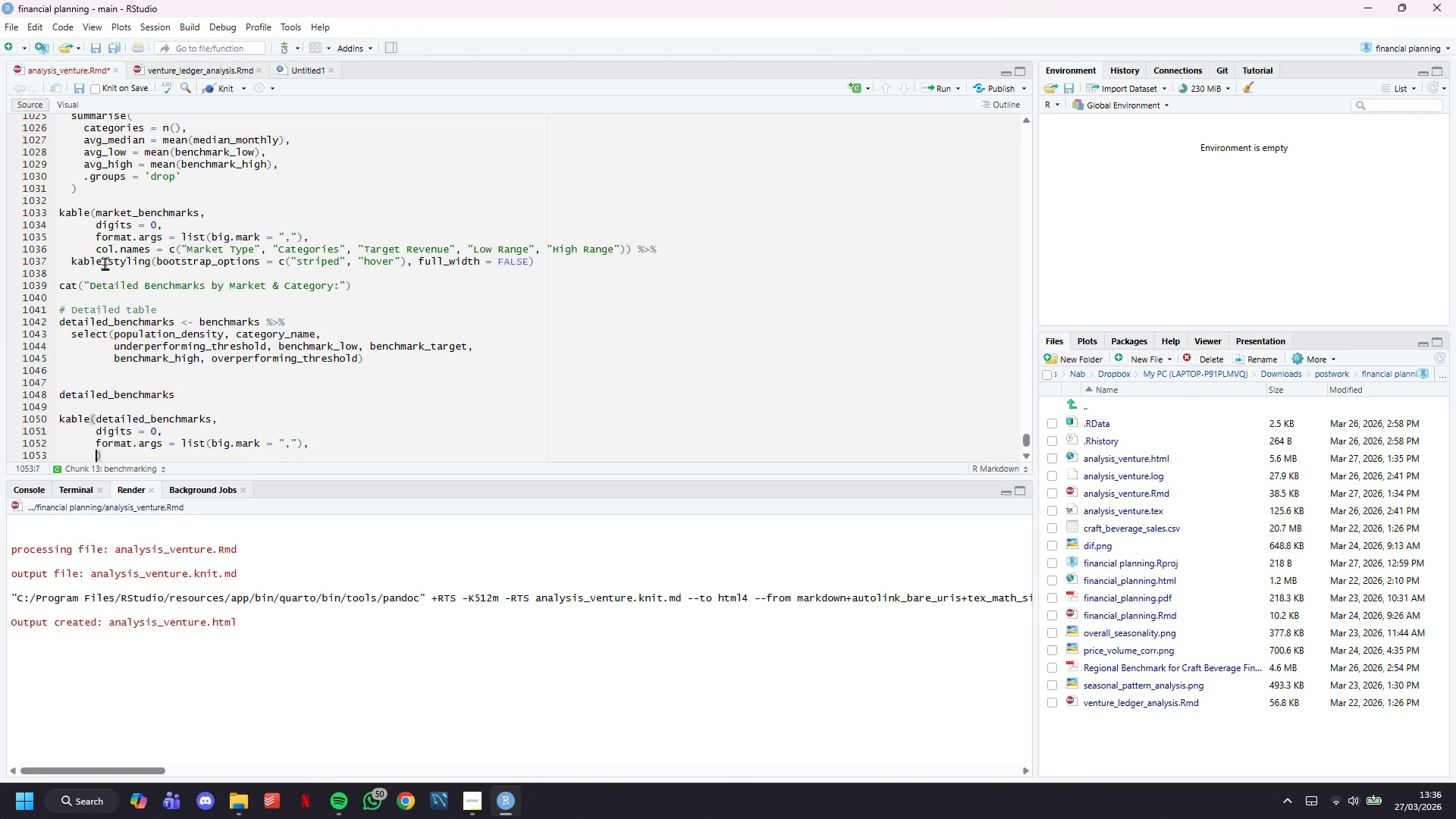 
key(Enter)
 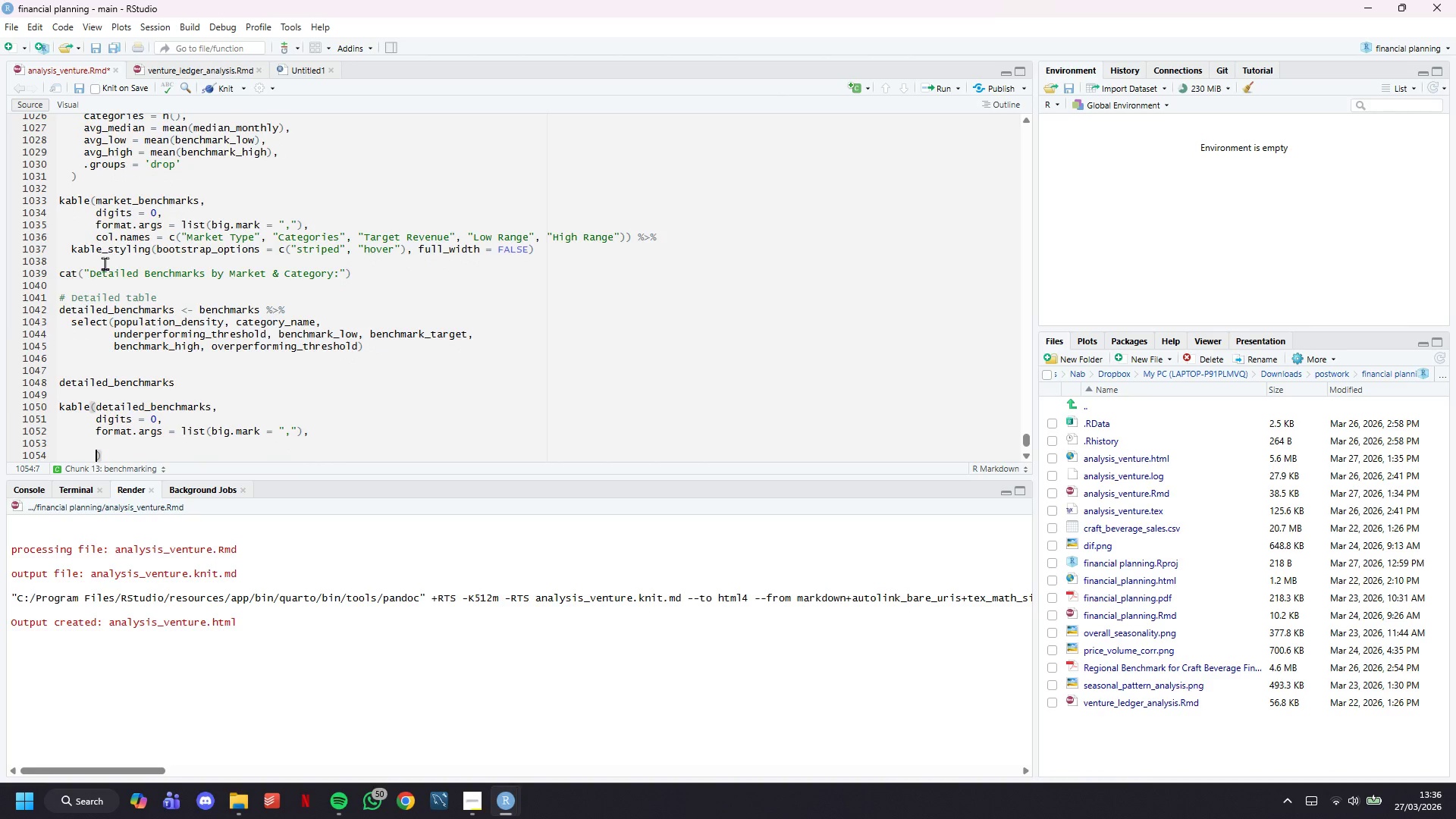 
key(ArrowUp)
 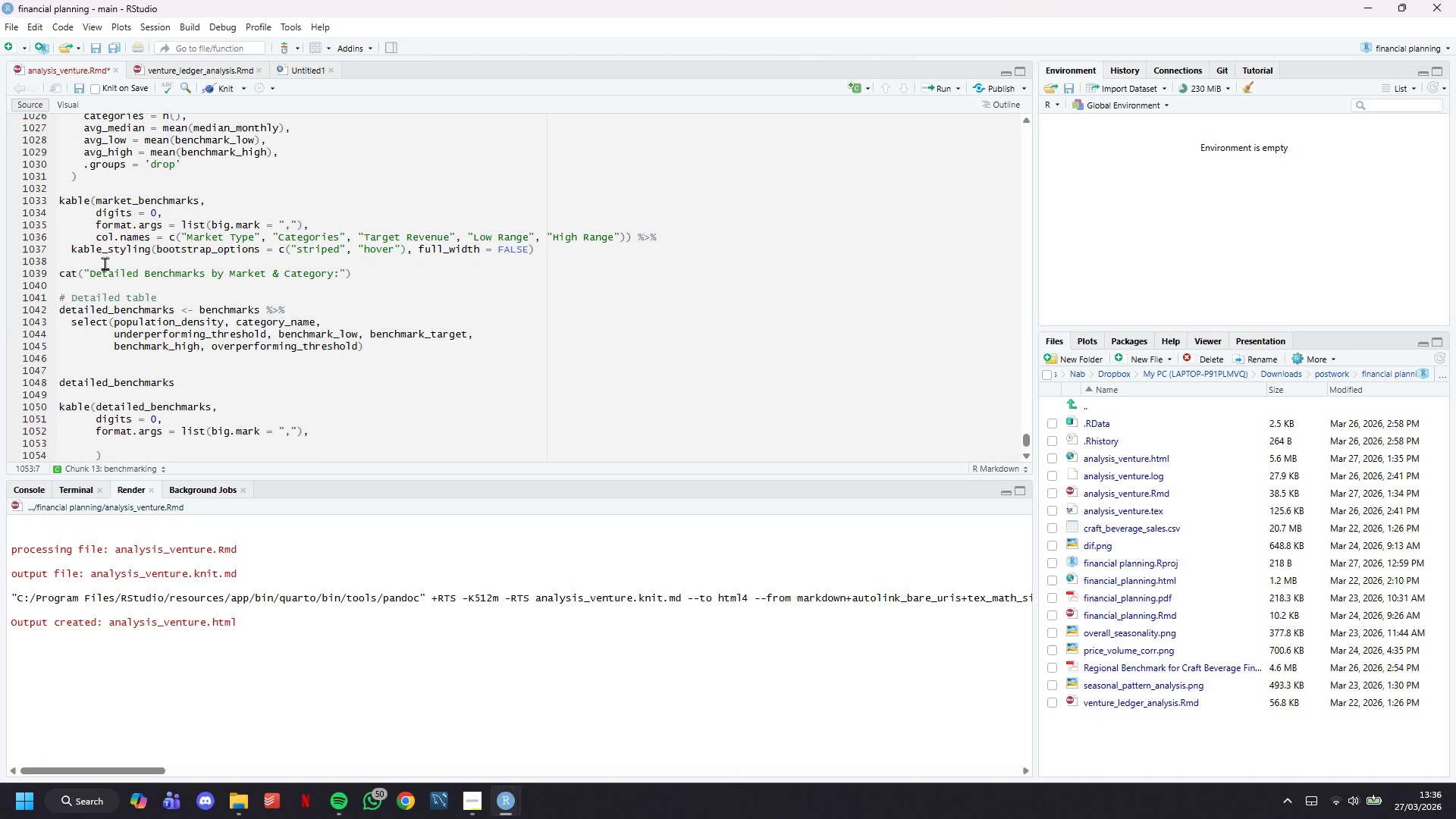 
type(col.names = c()
 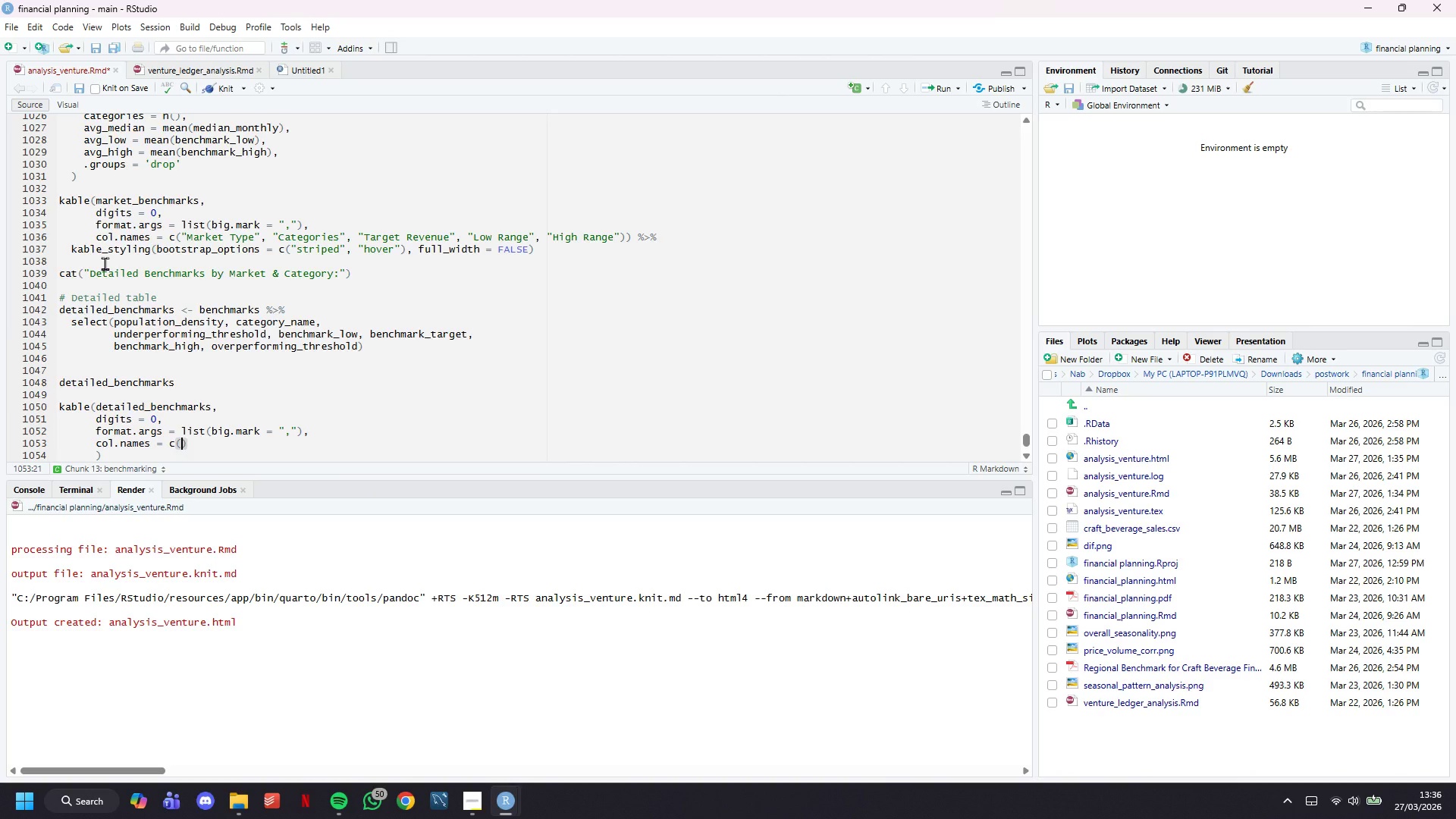 
wait(13.7)
 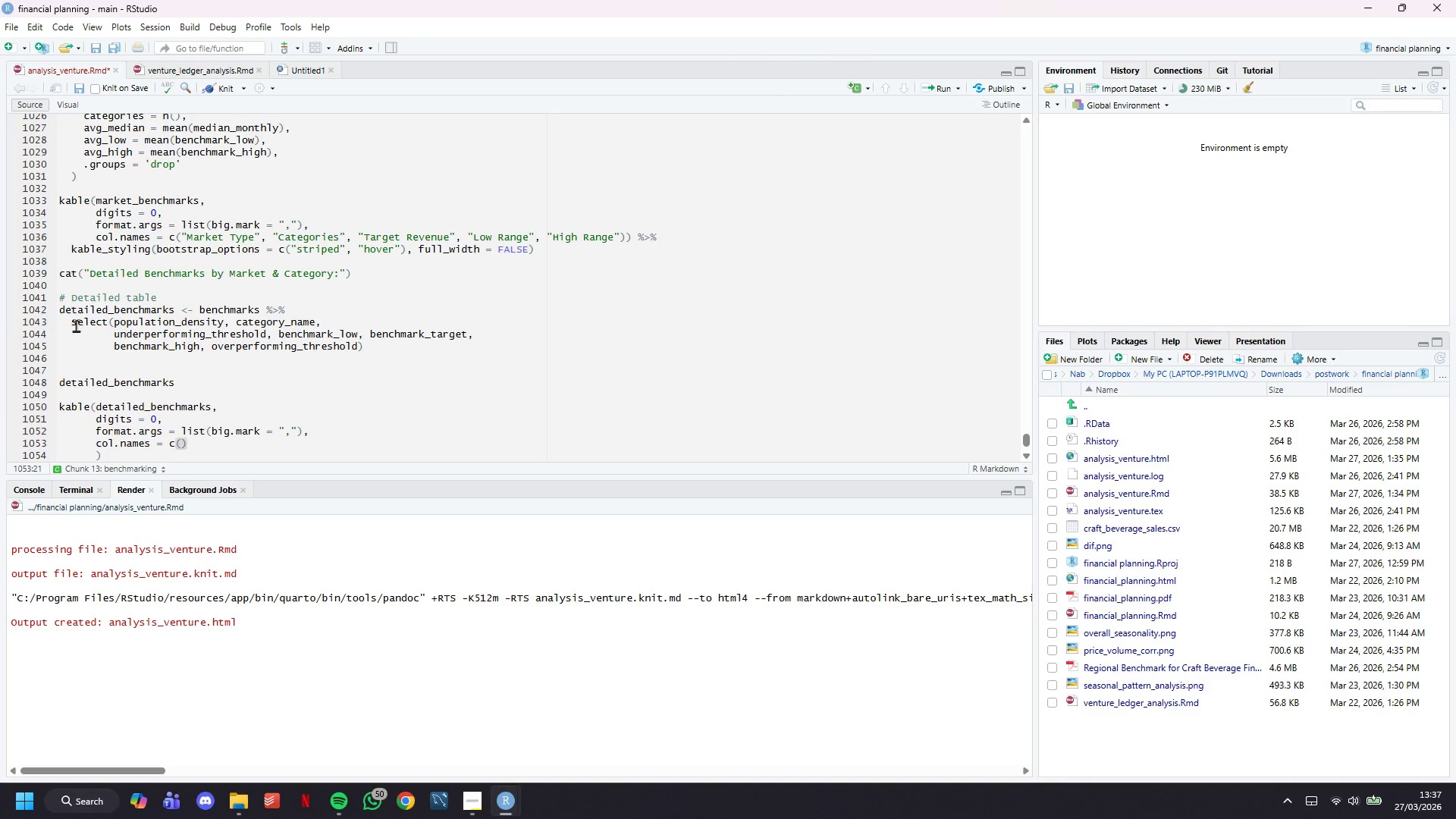 
mouse_move([352, 781])
 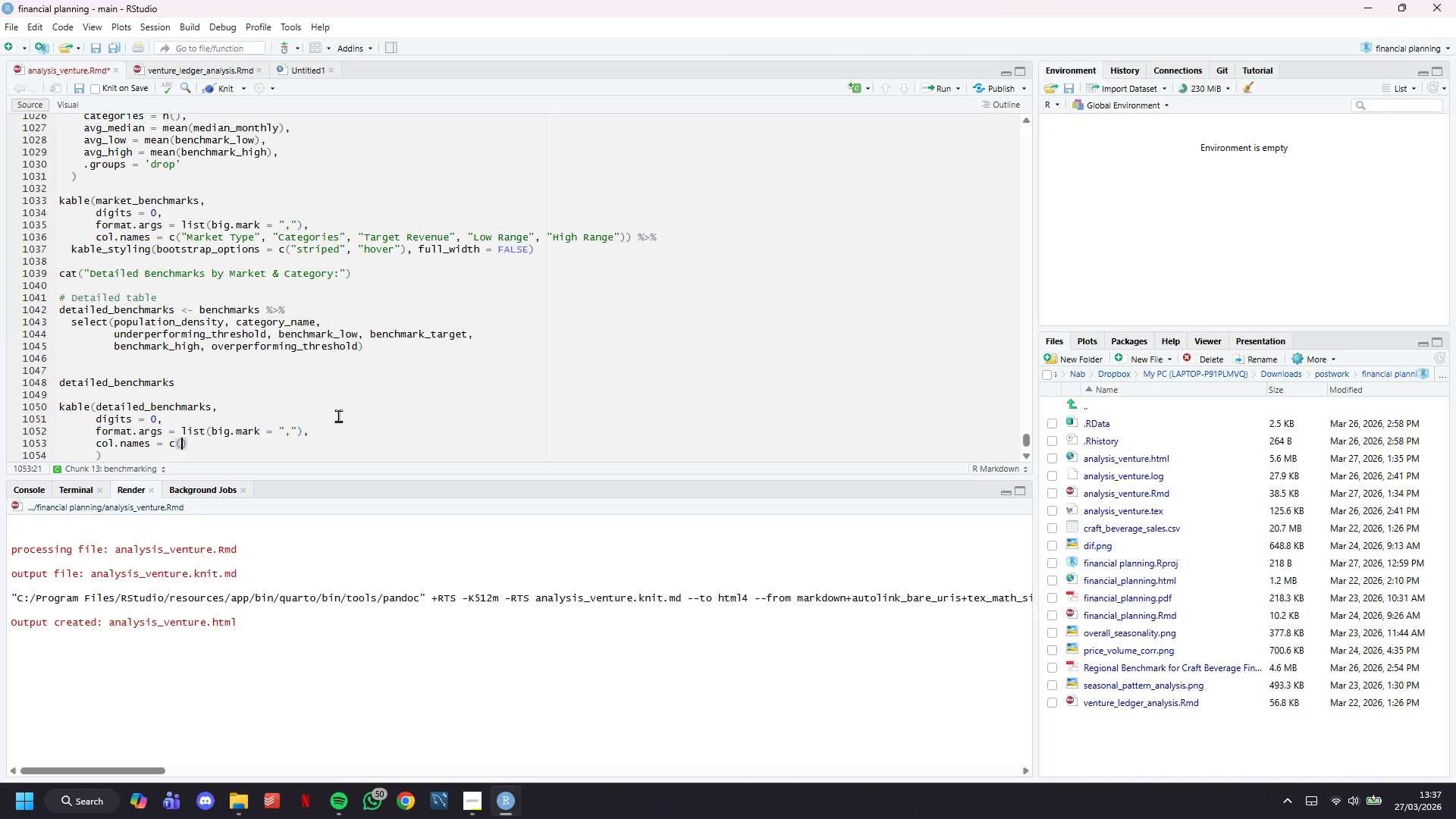 
type("Market)
 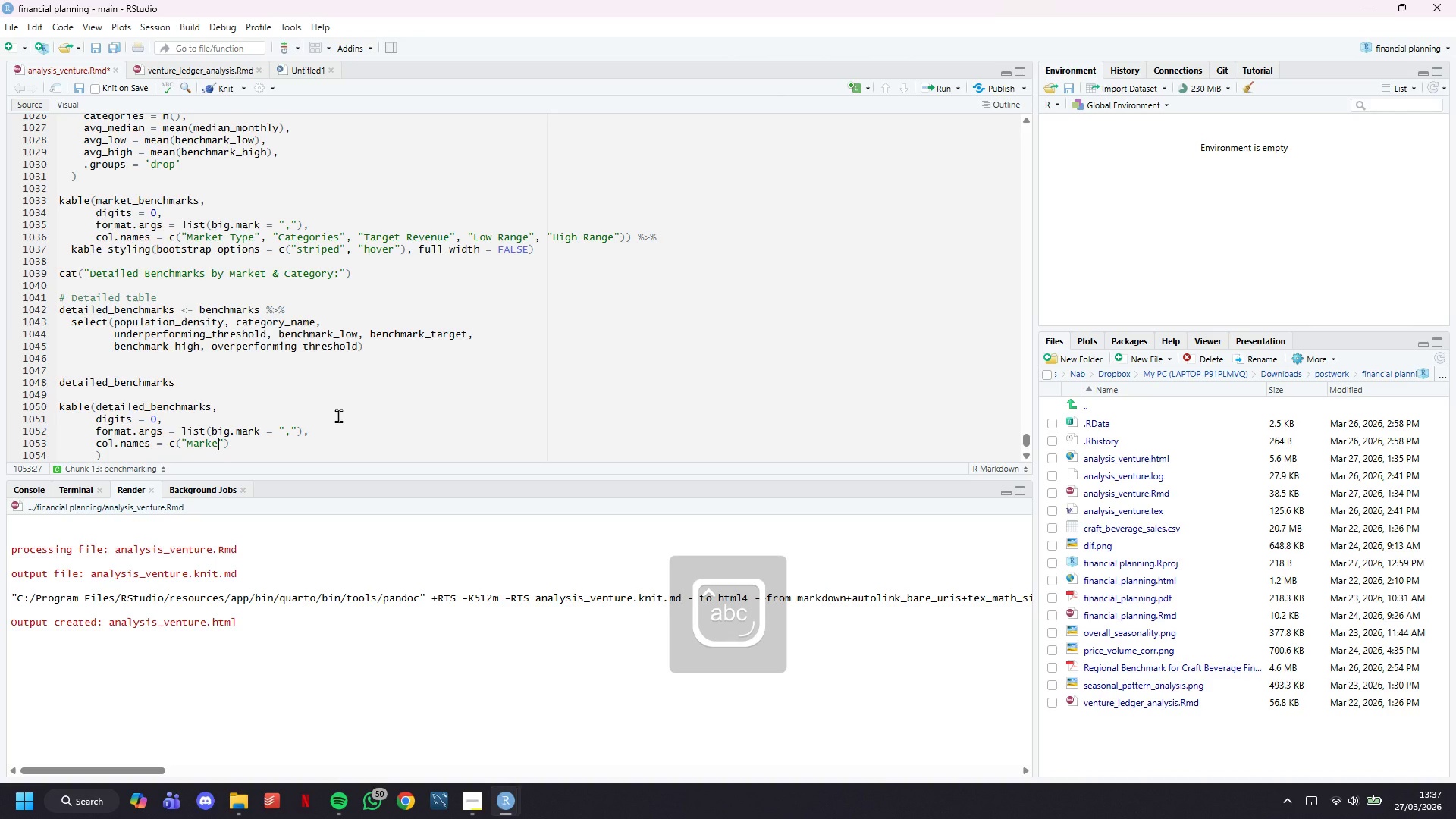 
key(ArrowRight)
 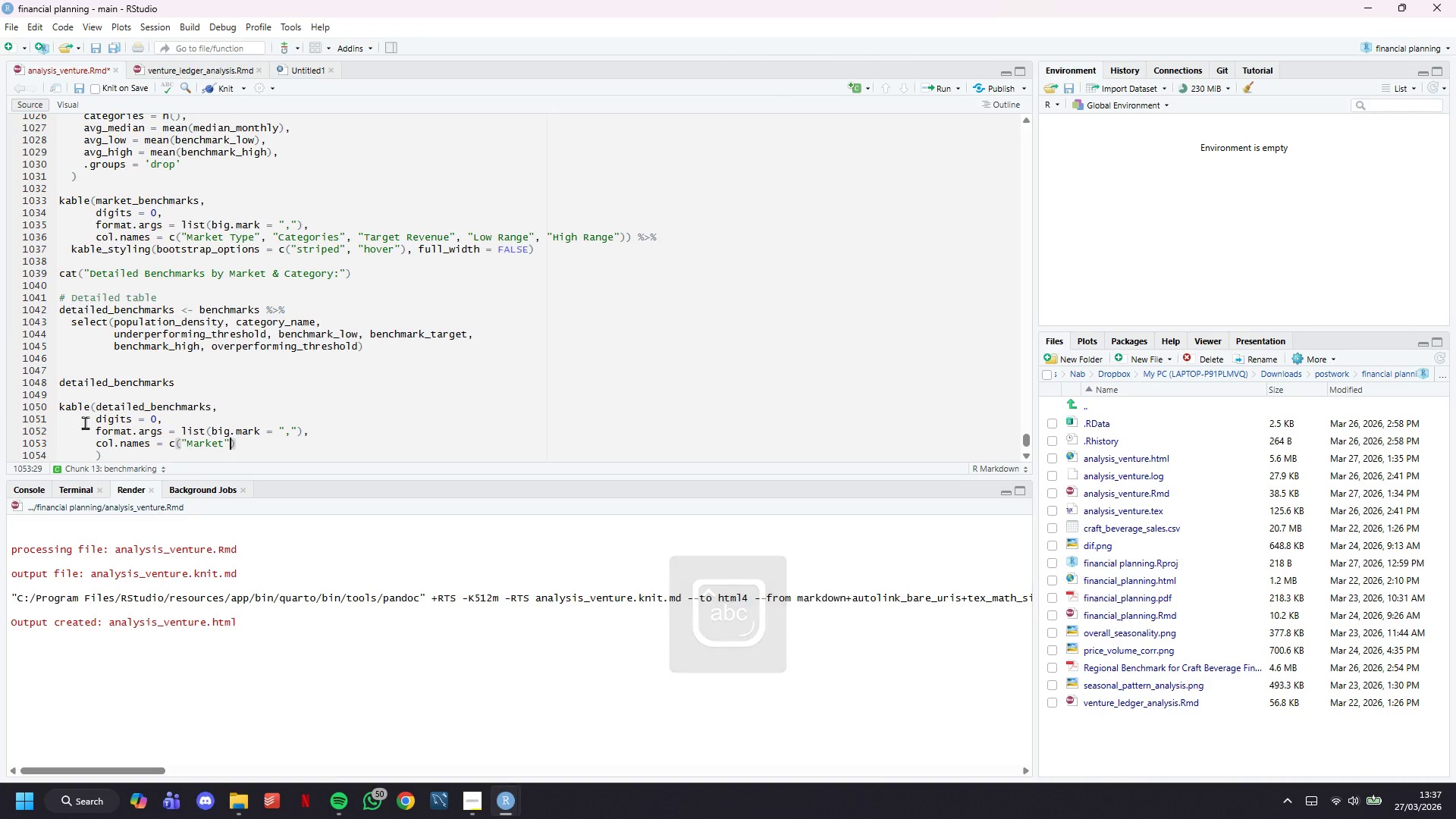 
scroll: coordinate [292, 387], scroll_direction: down, amount: 2.0
 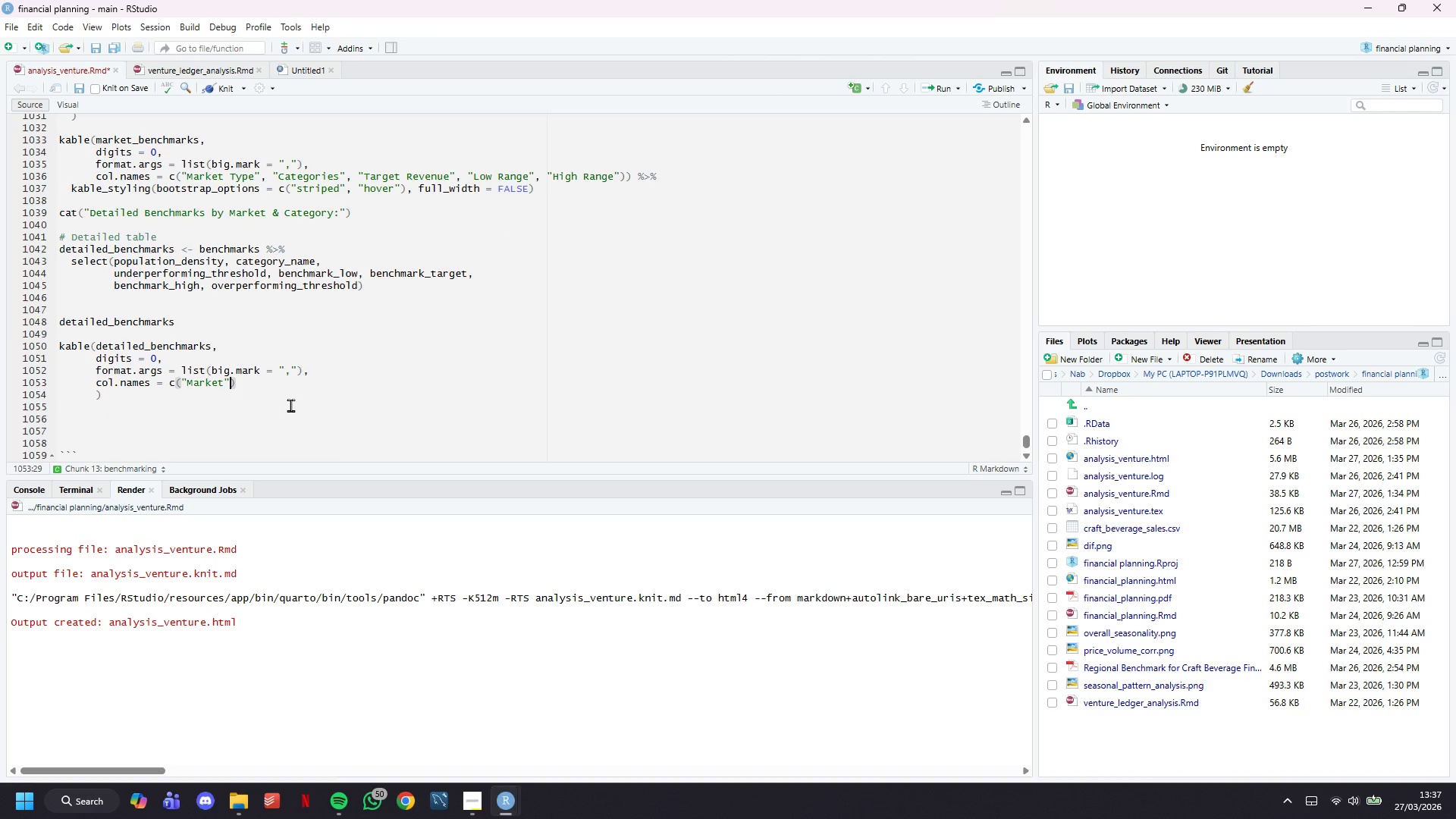 
type(, "Category)
 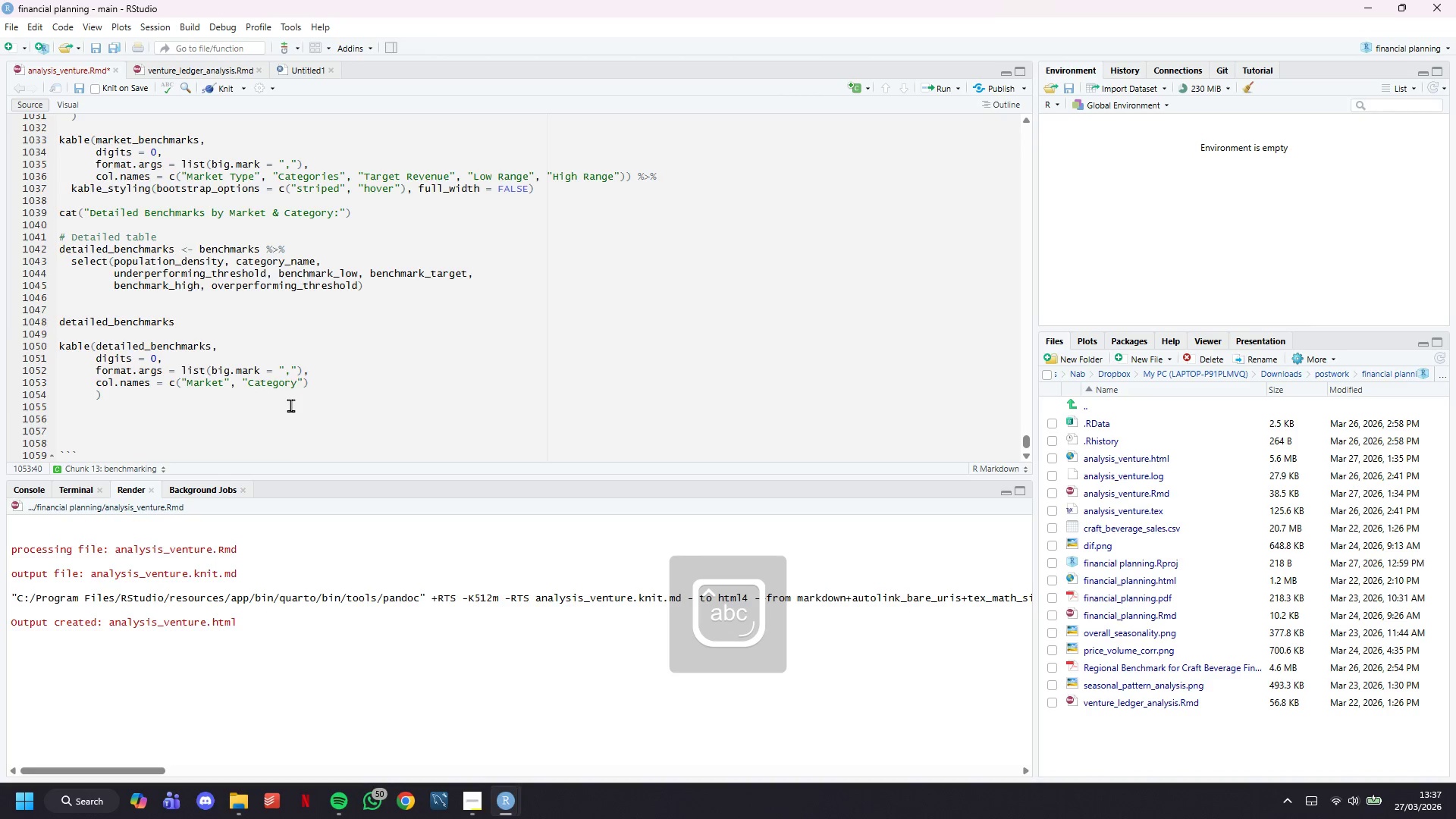 
key(ArrowRight)
 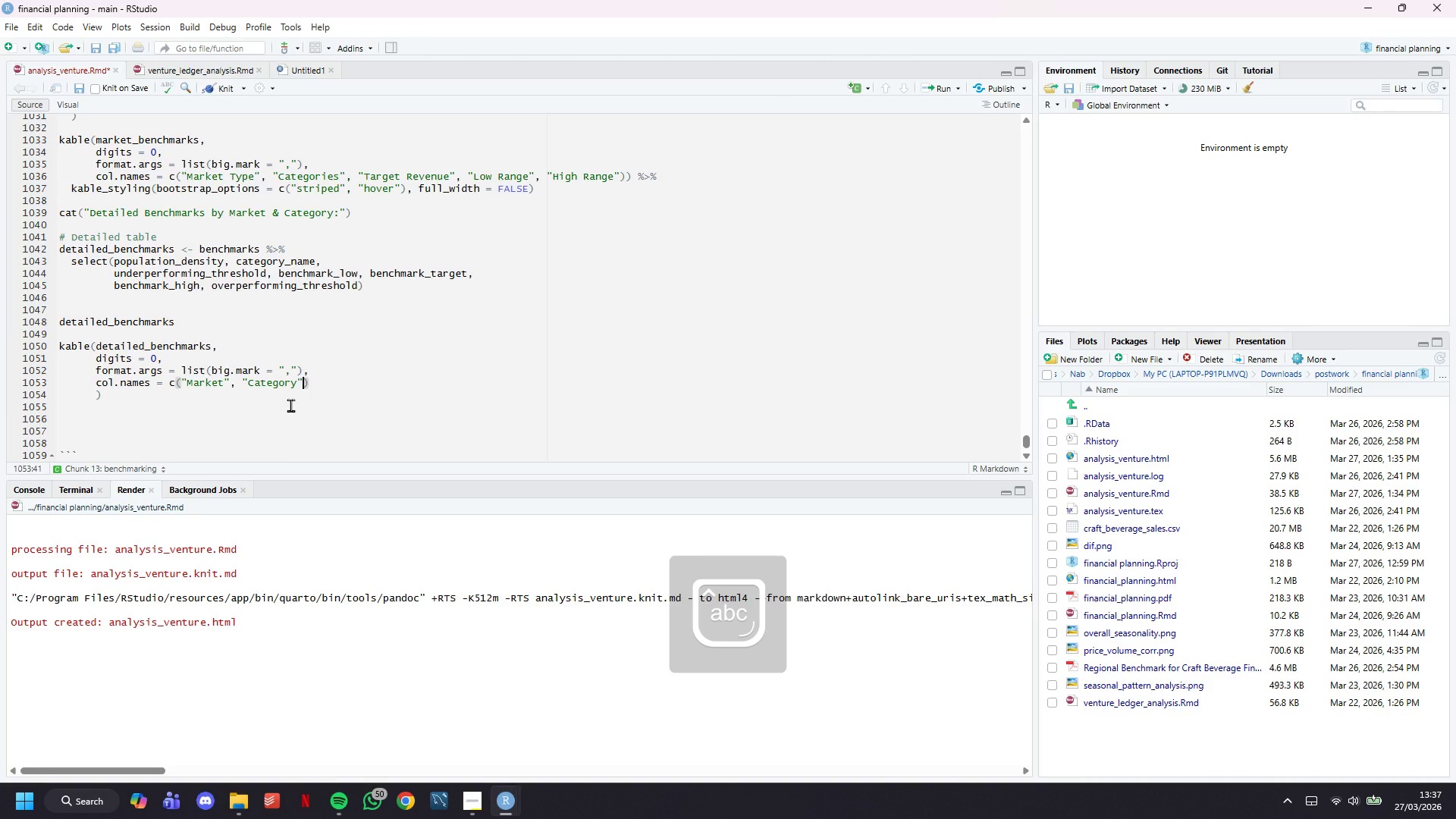 
key(Comma)
 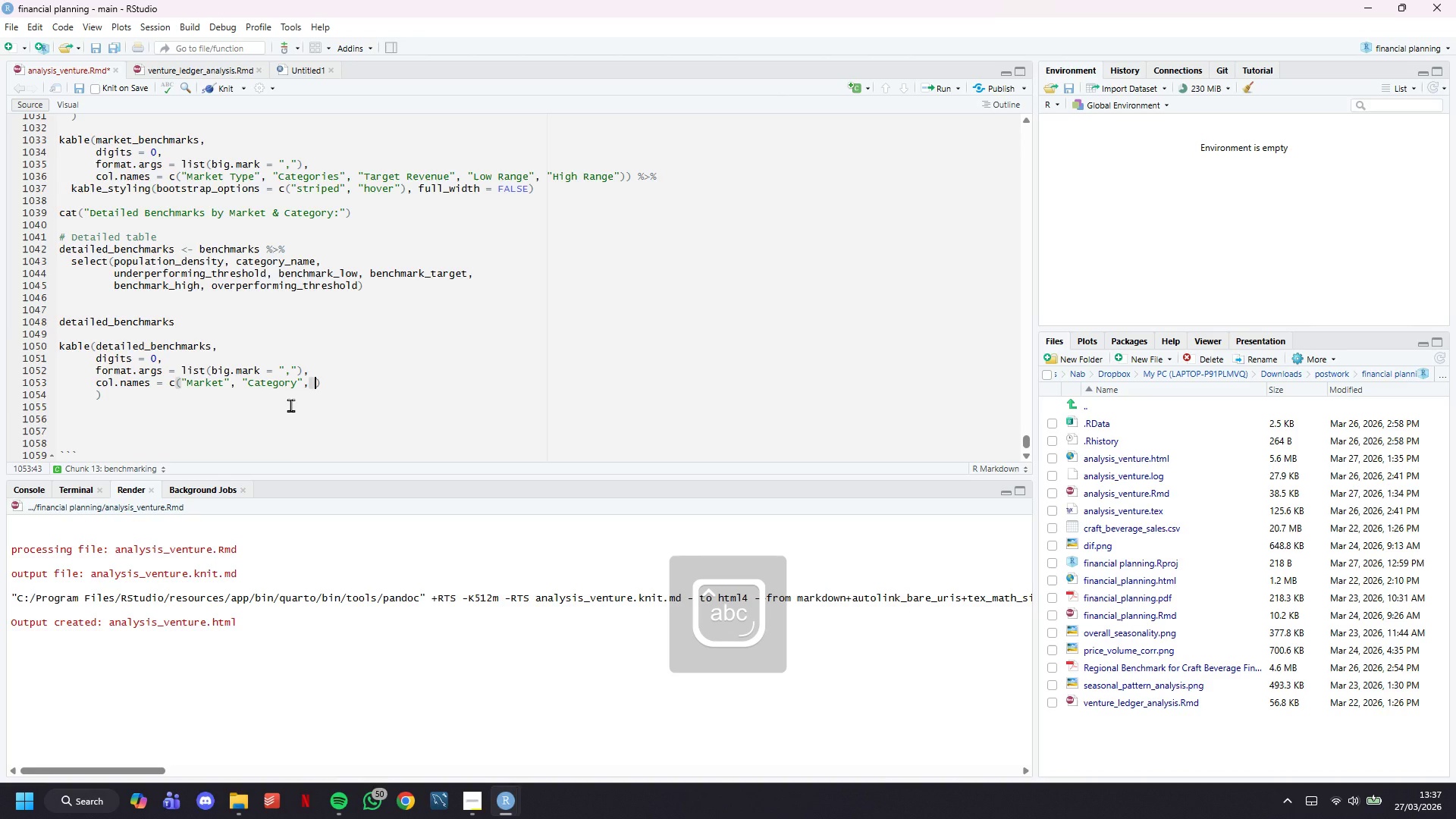 
key(Space)
 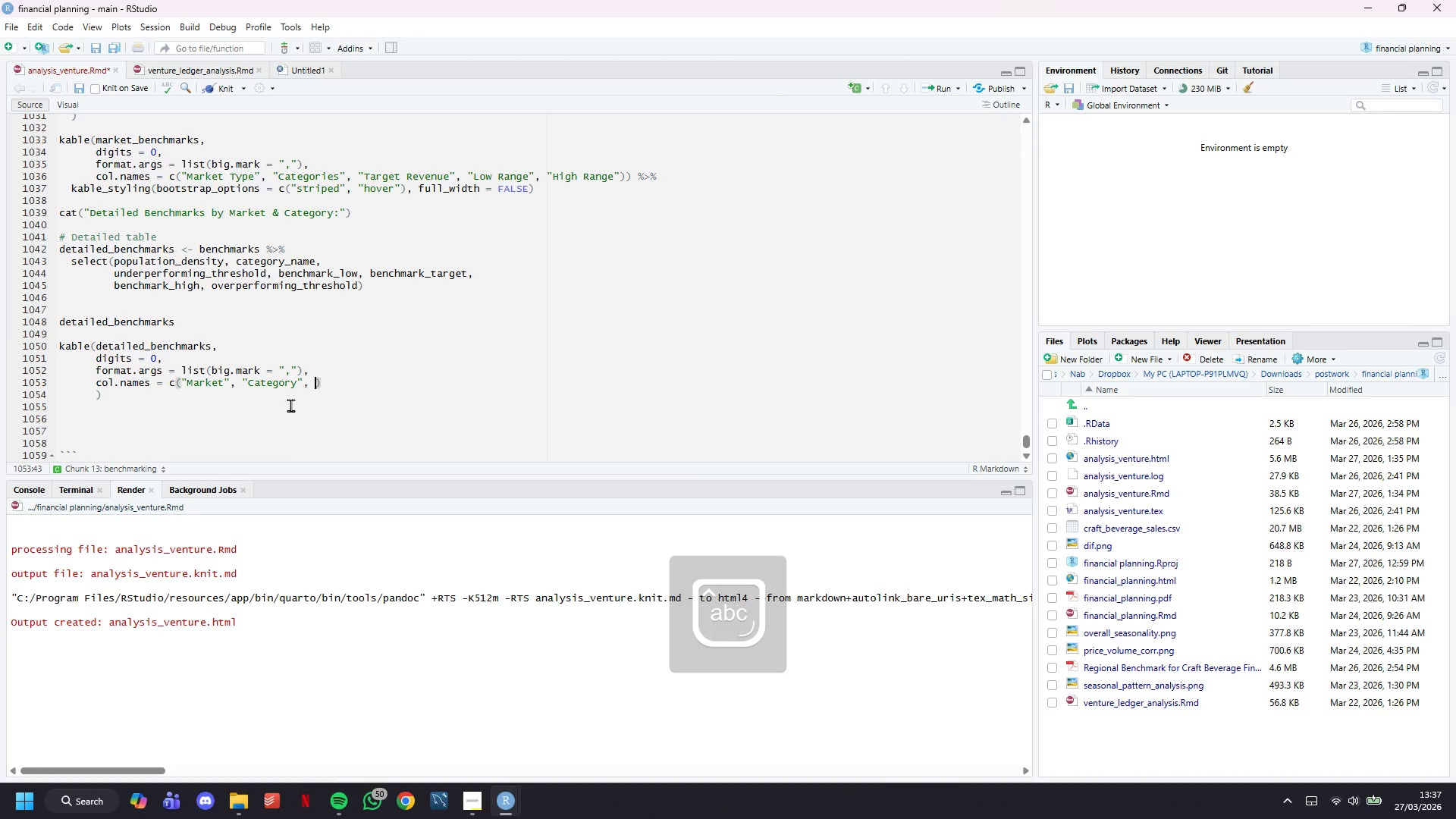 
key(Shift+Quote)
 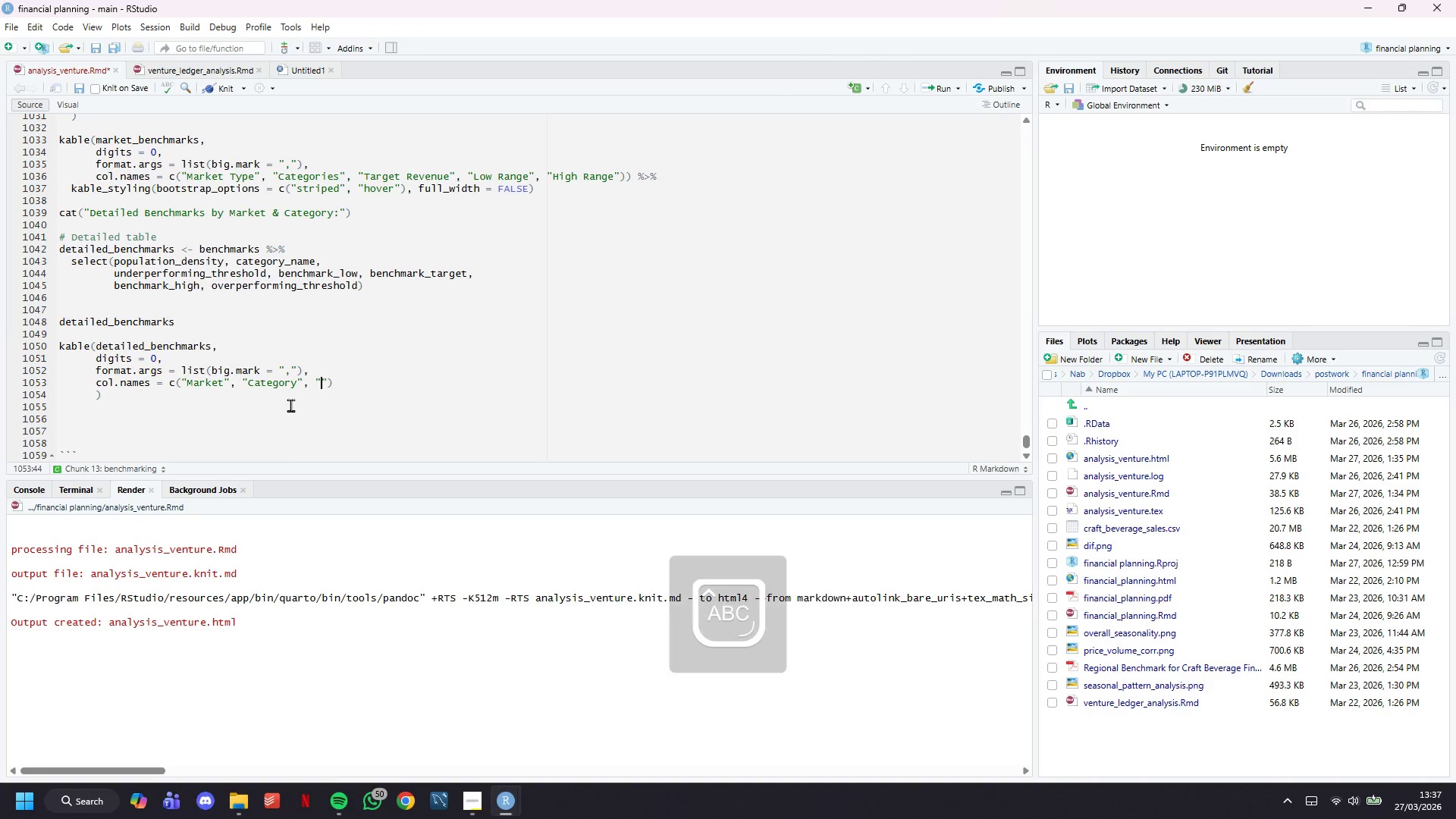 
key(CapsLock)
 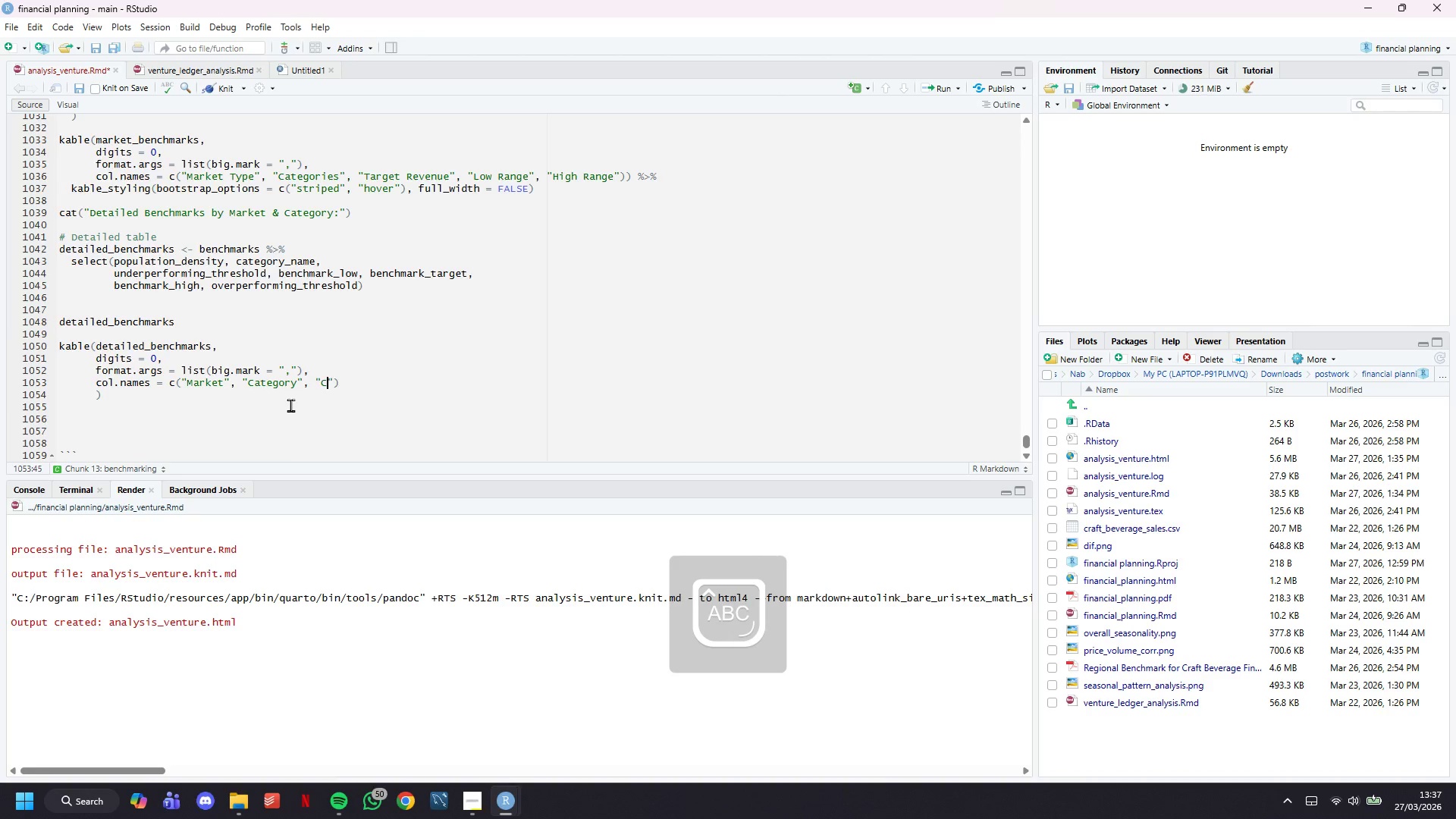 
key(C)
 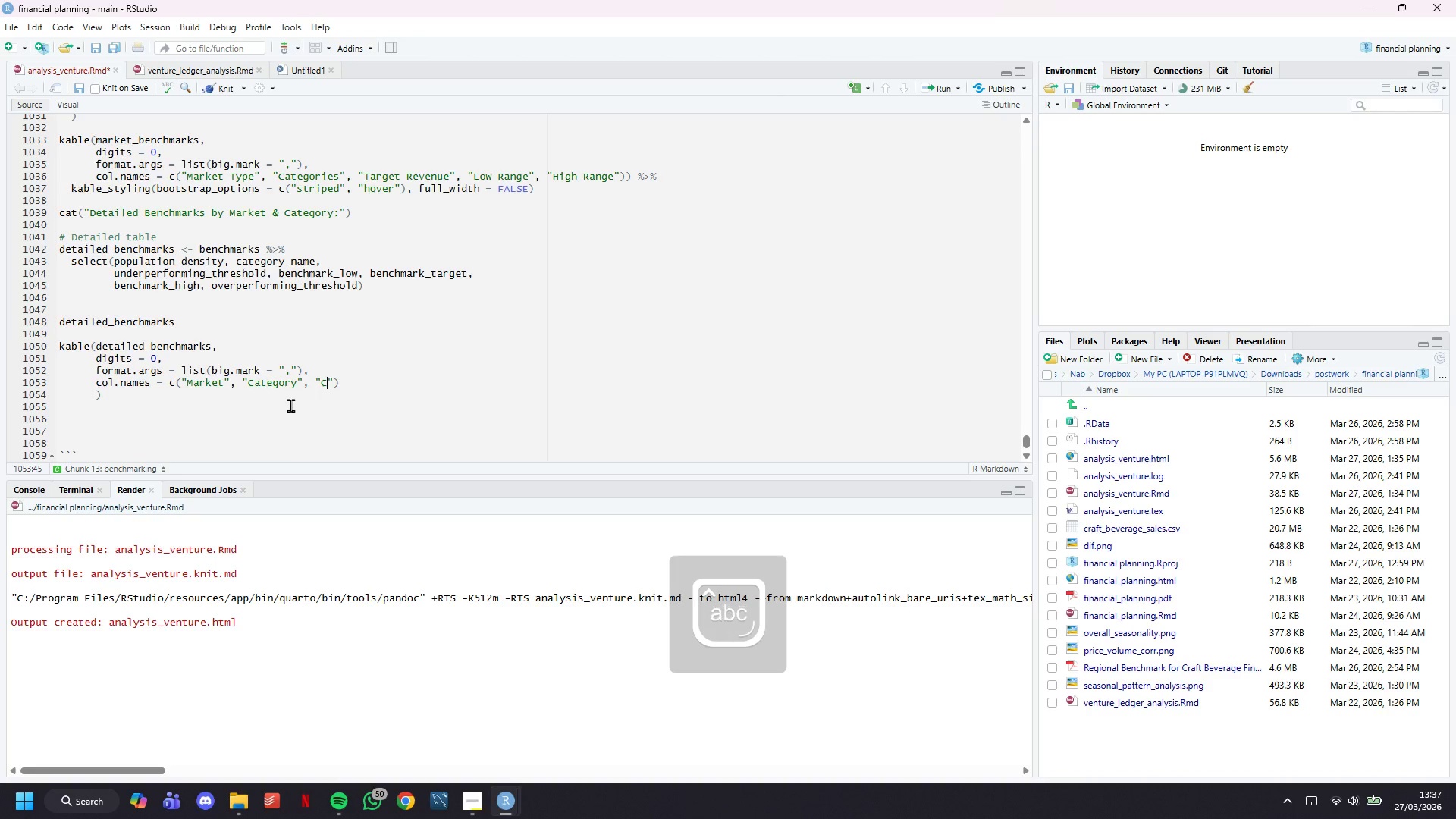 
key(CapsLock)
 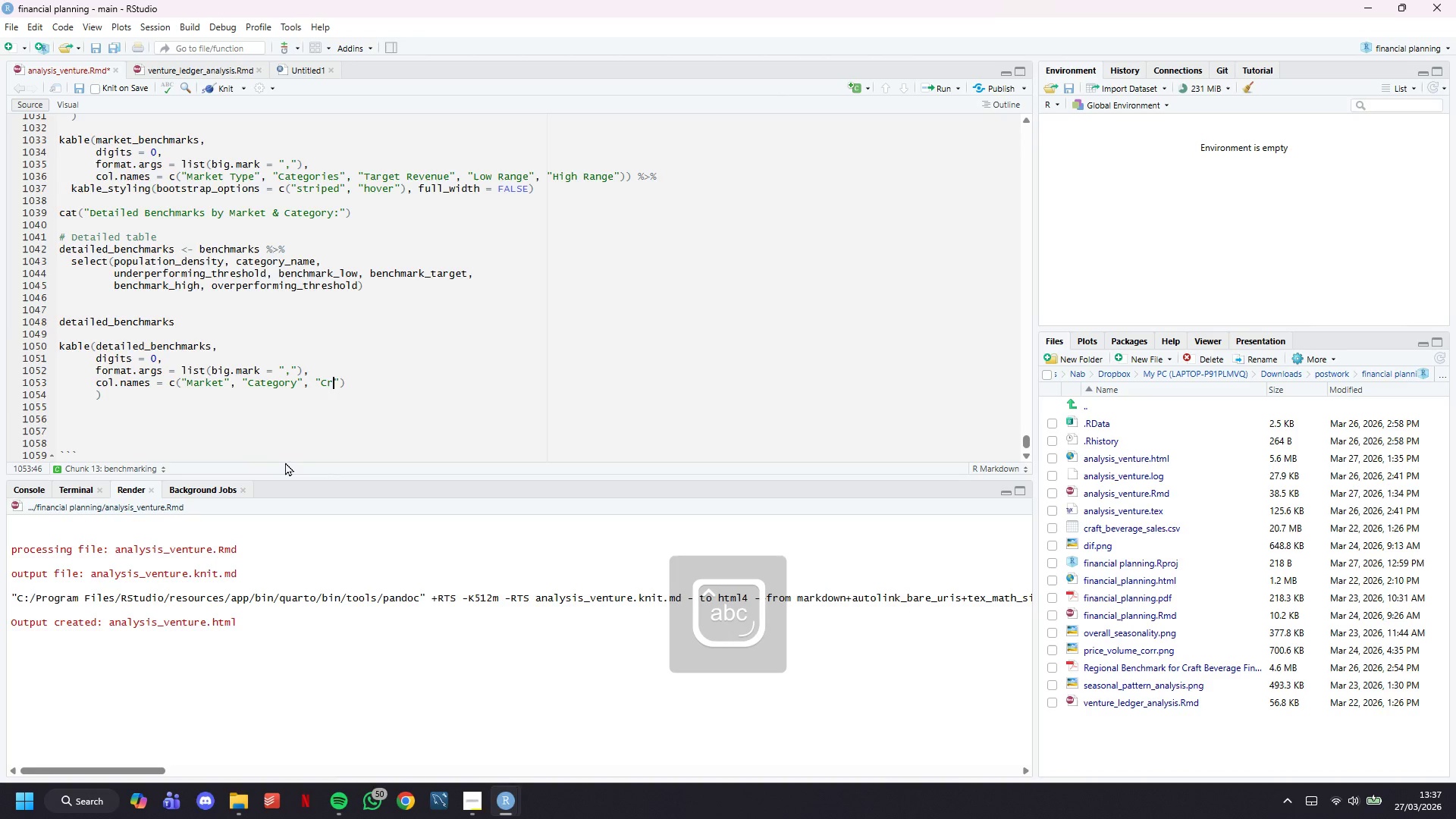 
type(ritial)
key(Backspace)
key(Backspace)
type(cal)
 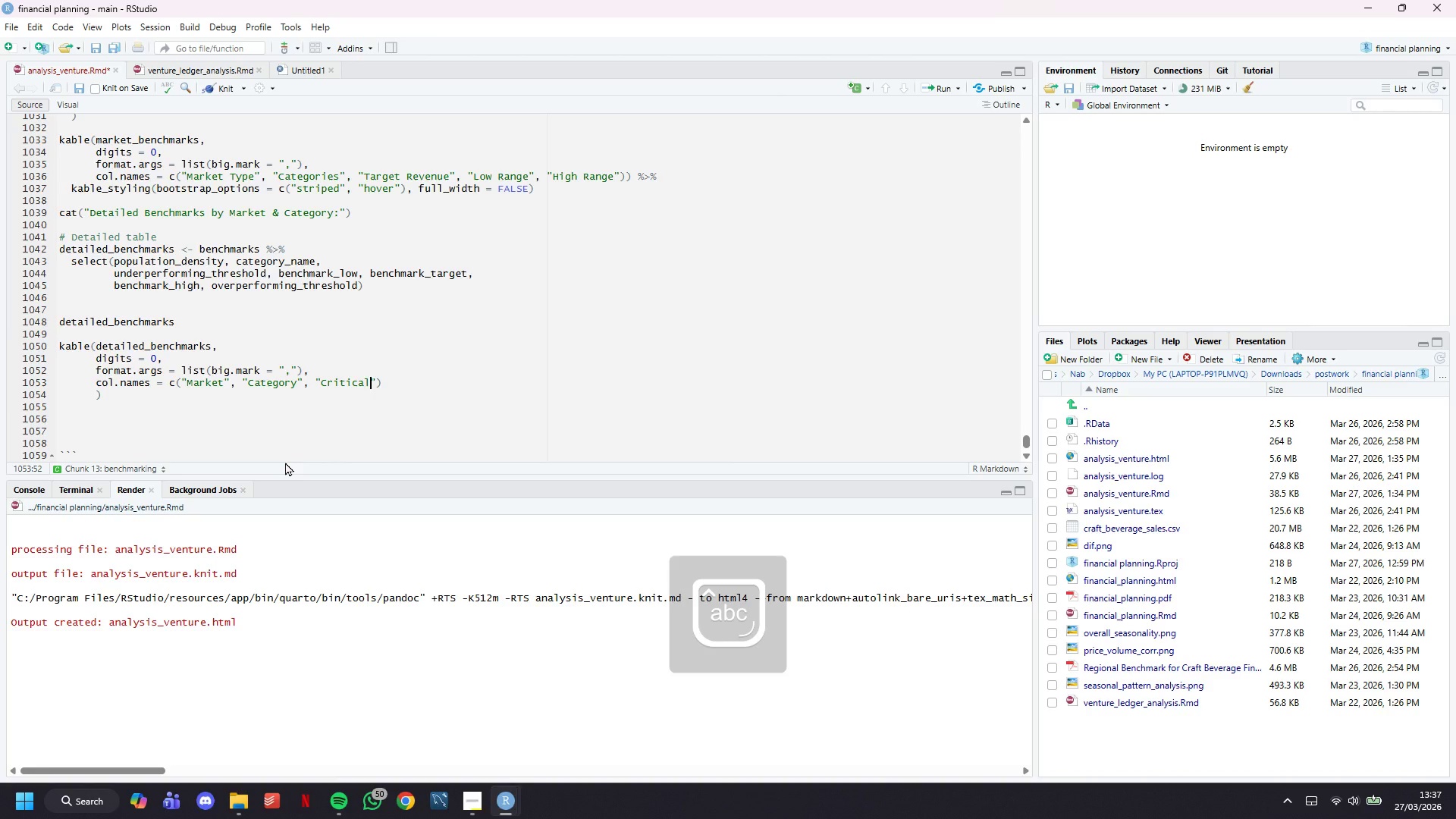 
key(ArrowRight)
 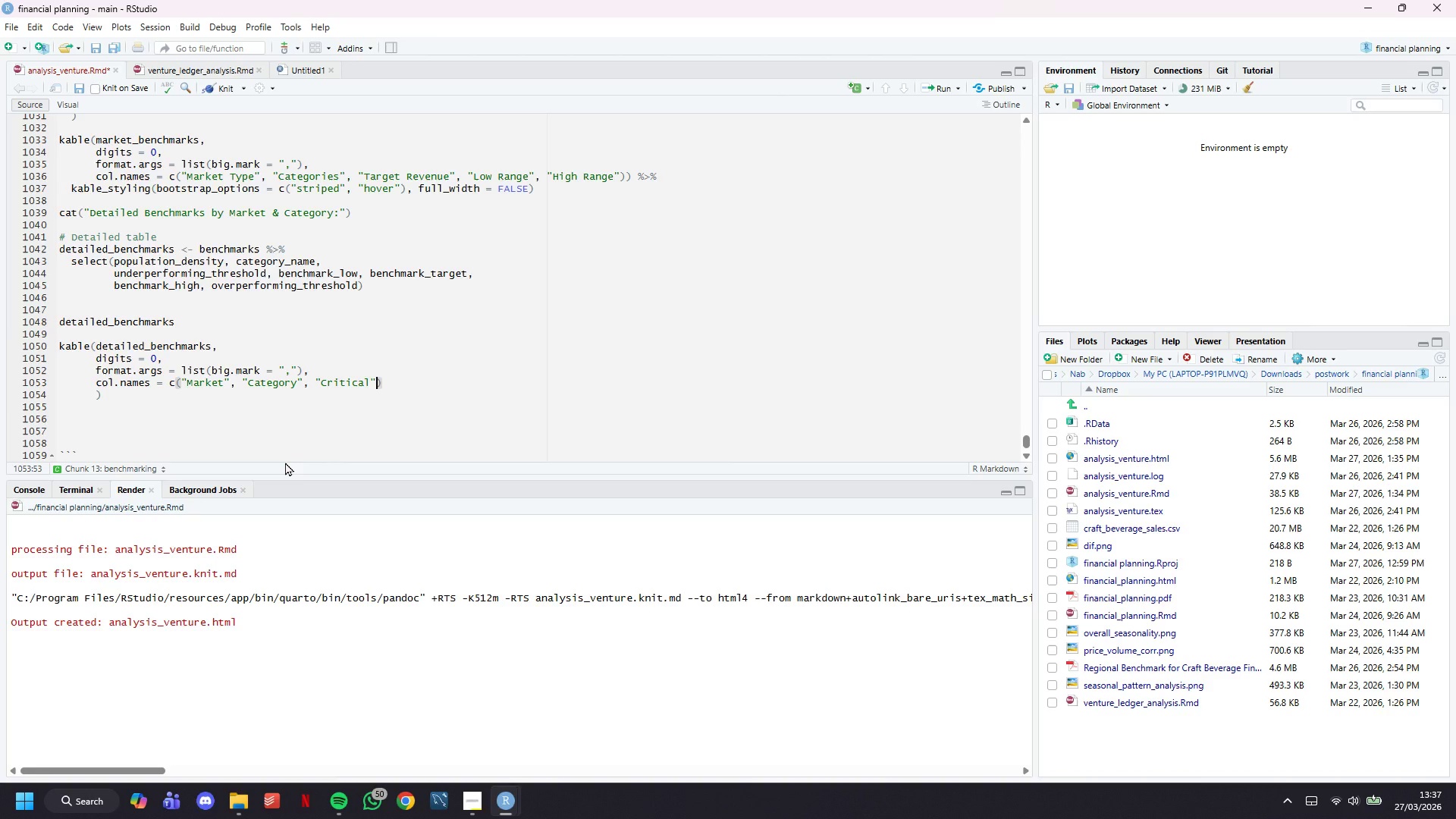 
key(ArrowLeft)
 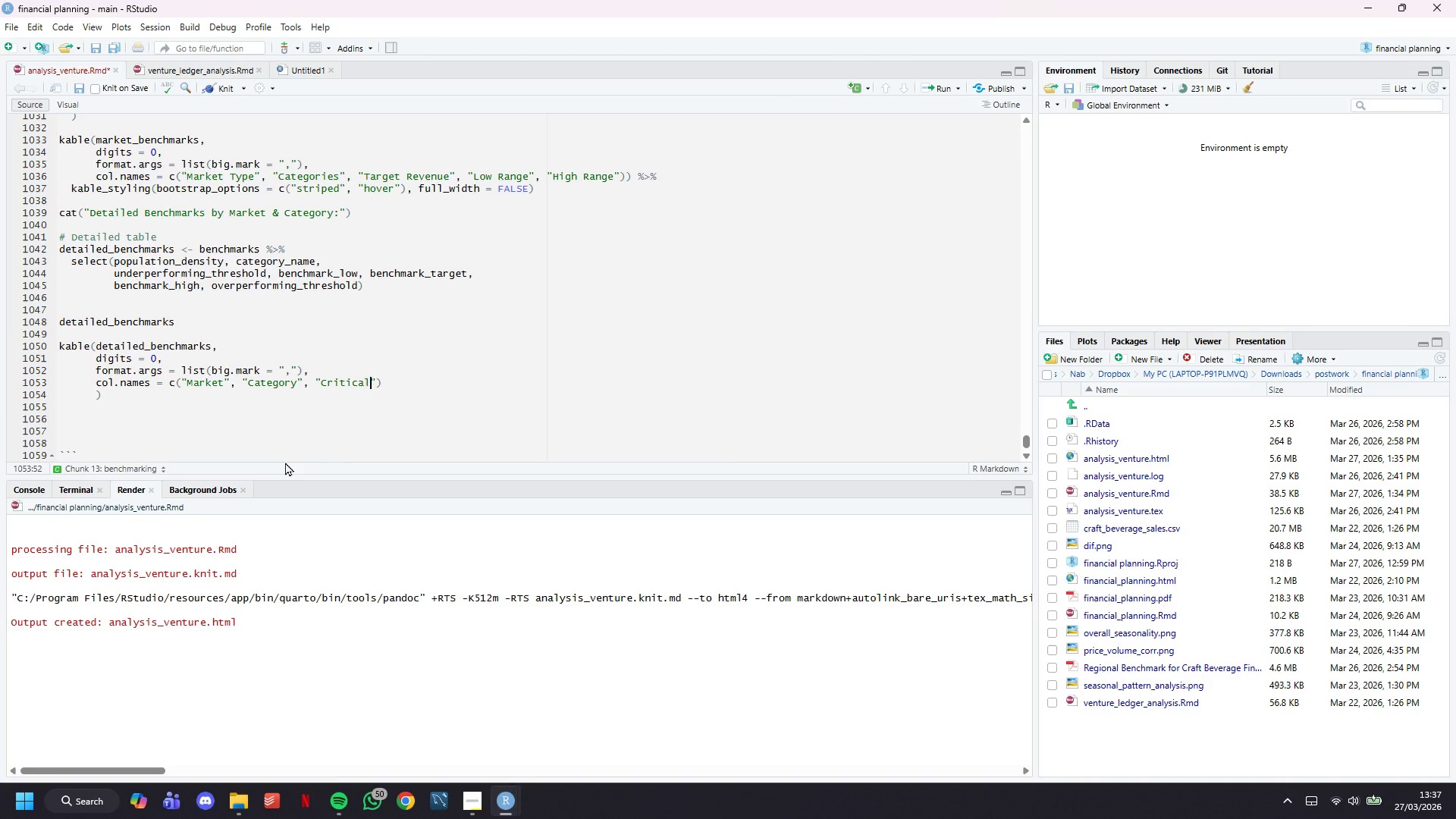 
type( (<P10))
 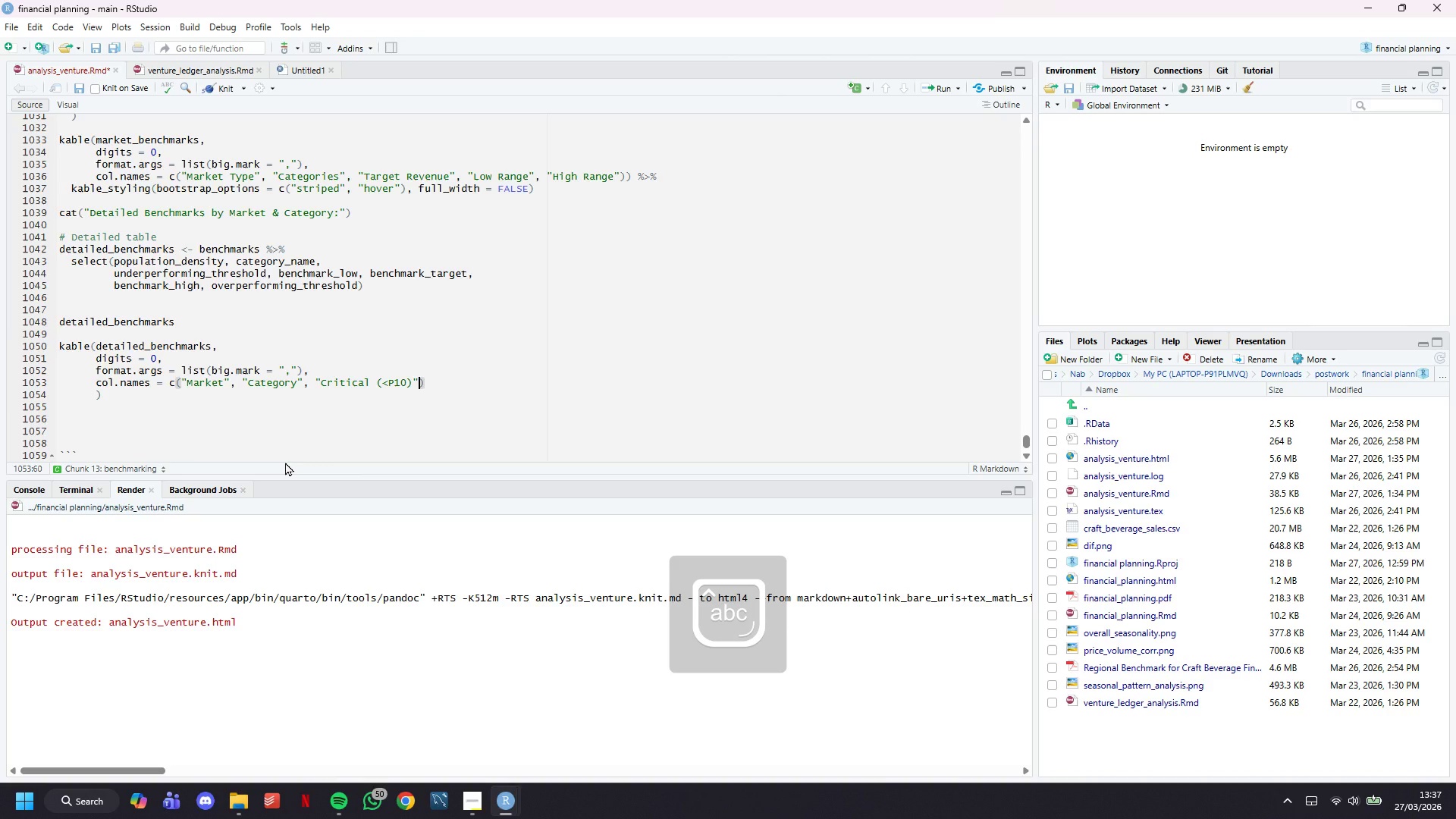 
 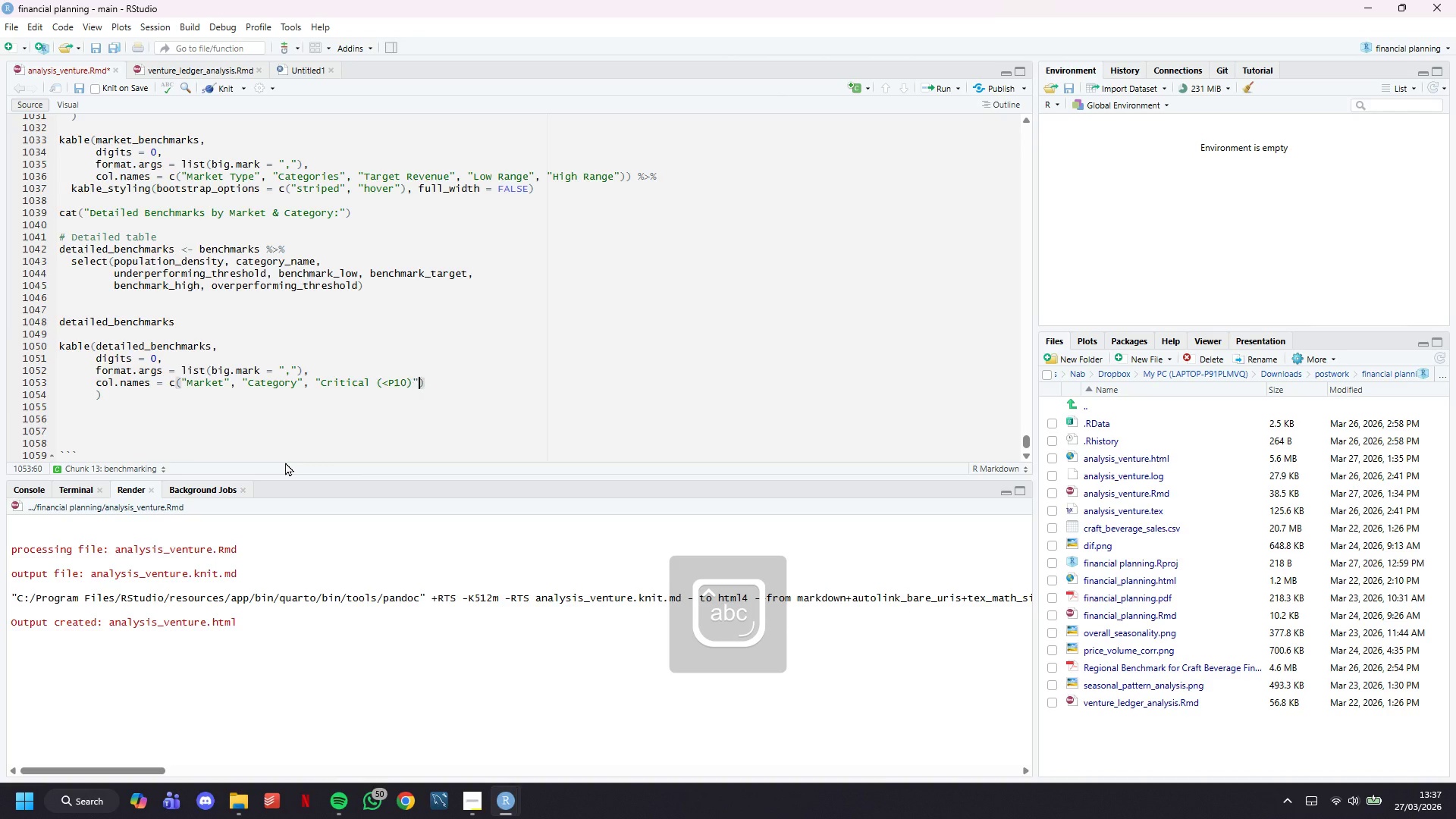 
key(ArrowRight)
 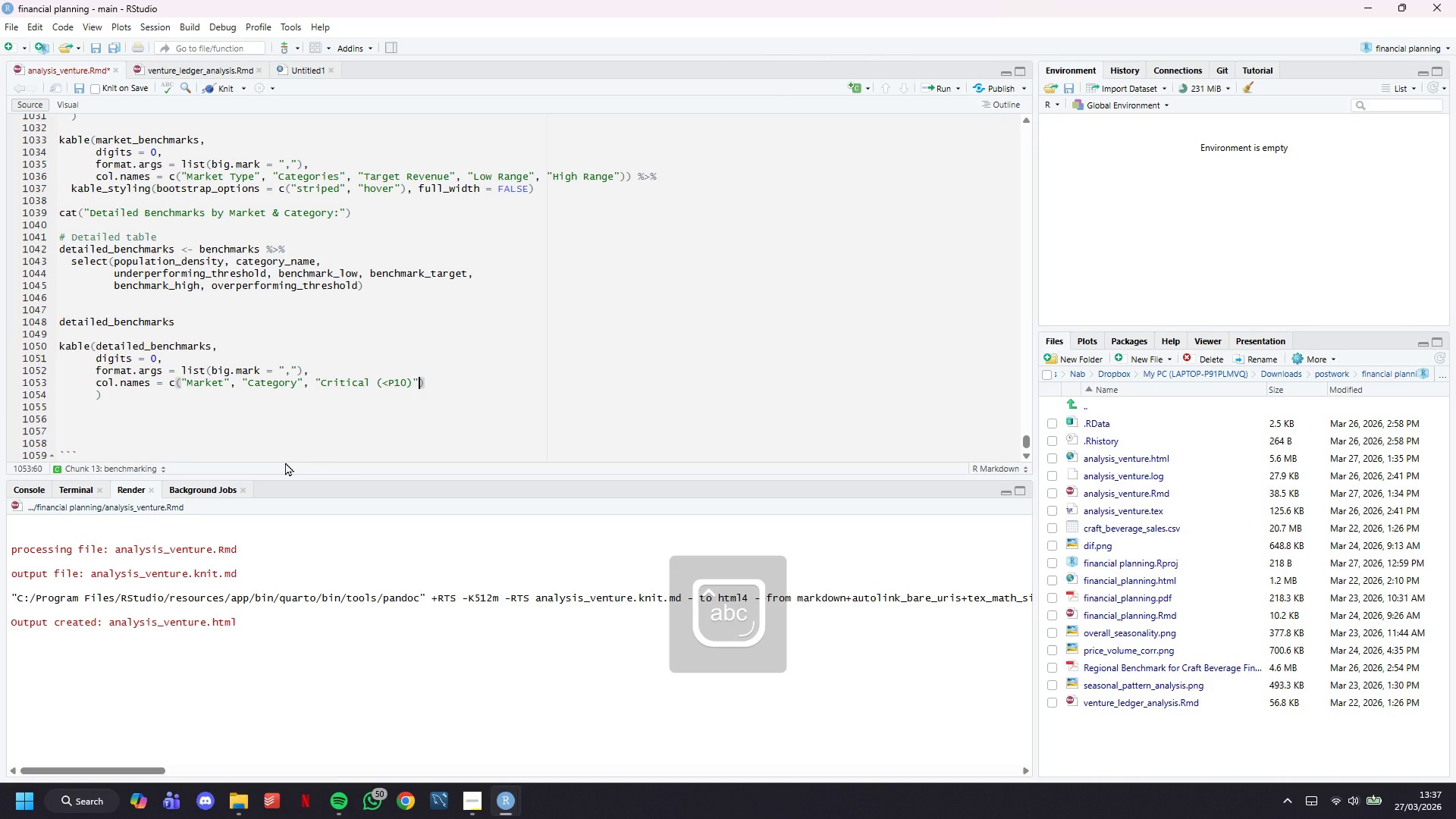 
type(, "Low (P25))
 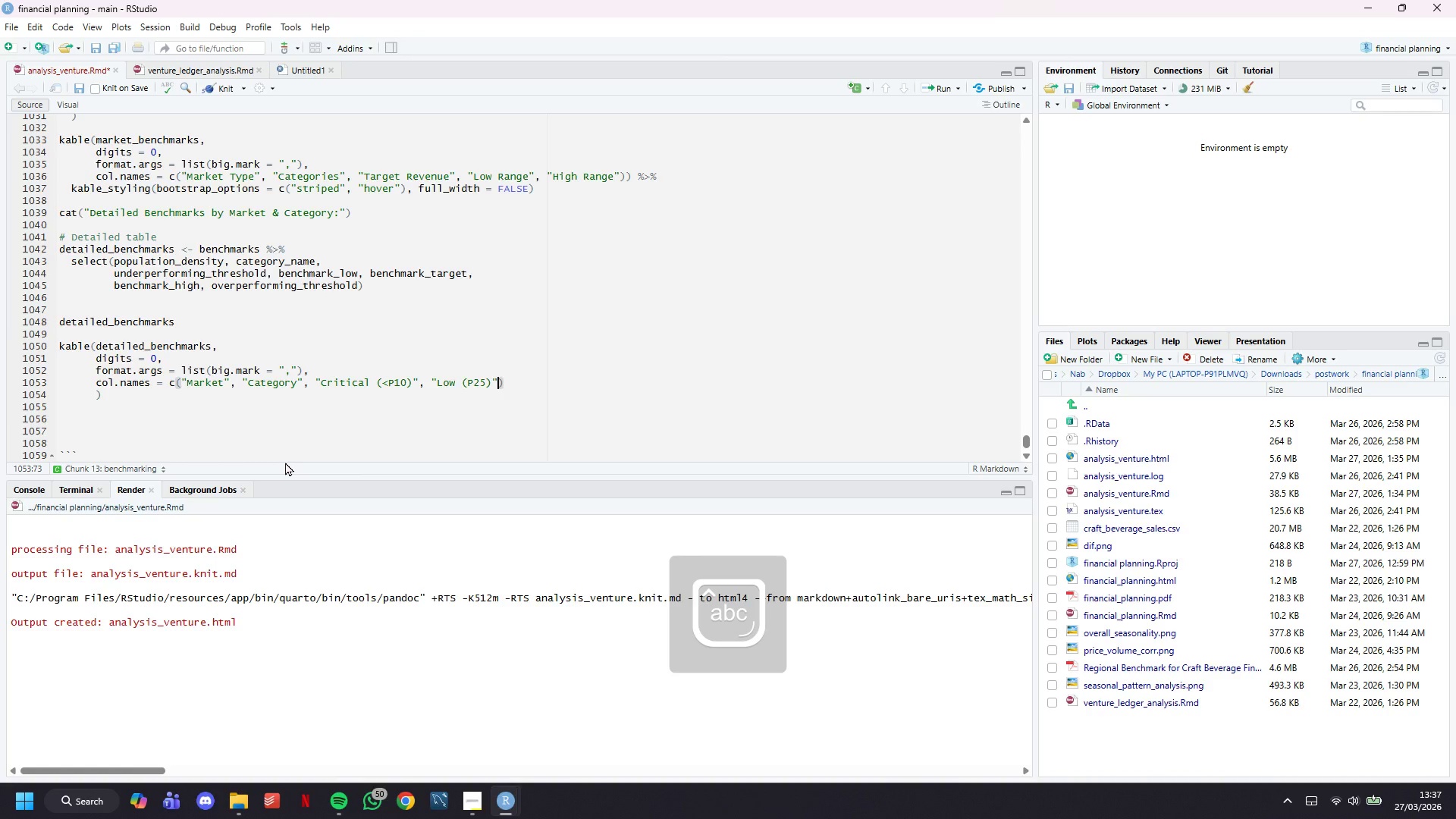 
 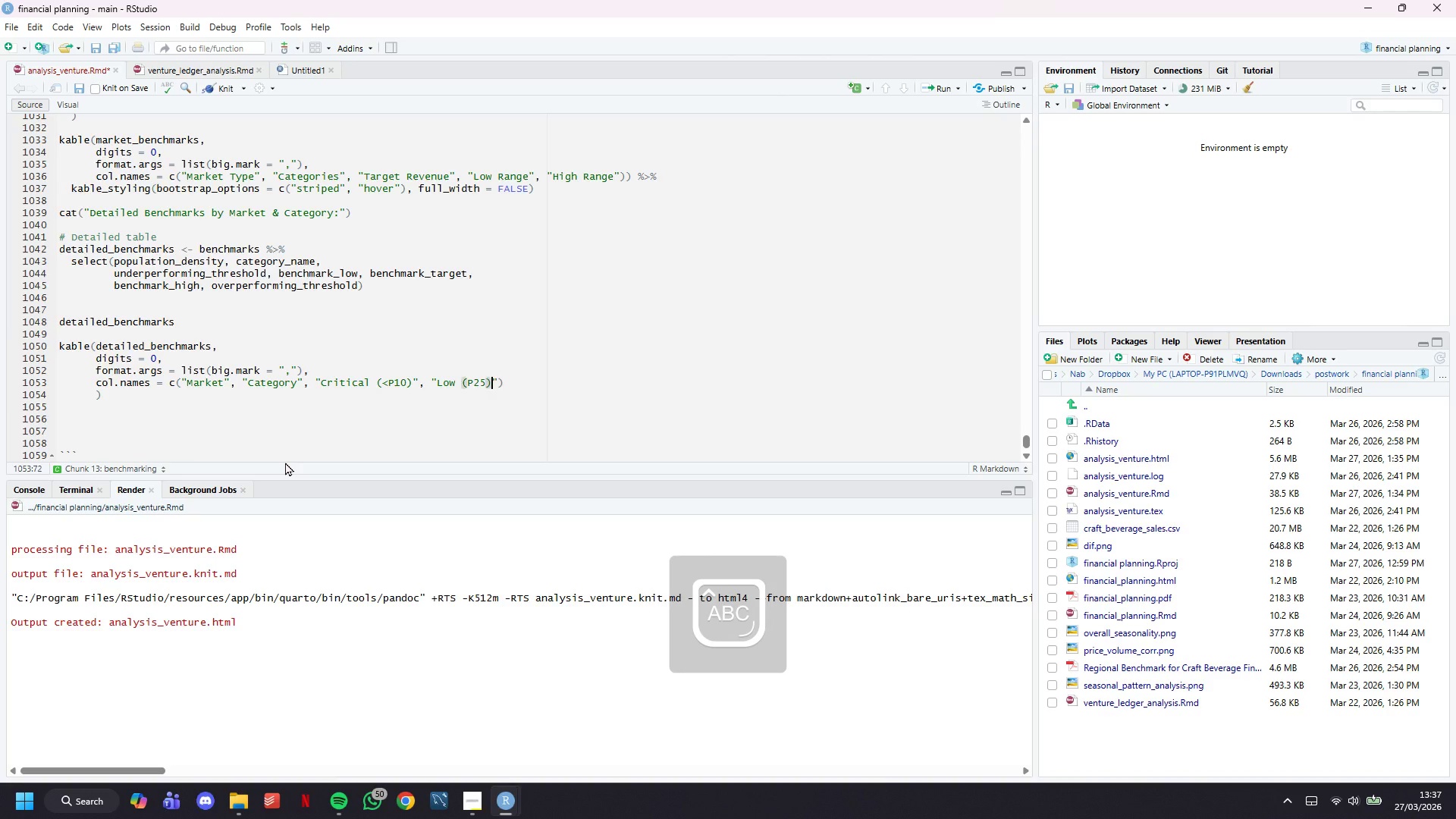 
key(ArrowRight)
 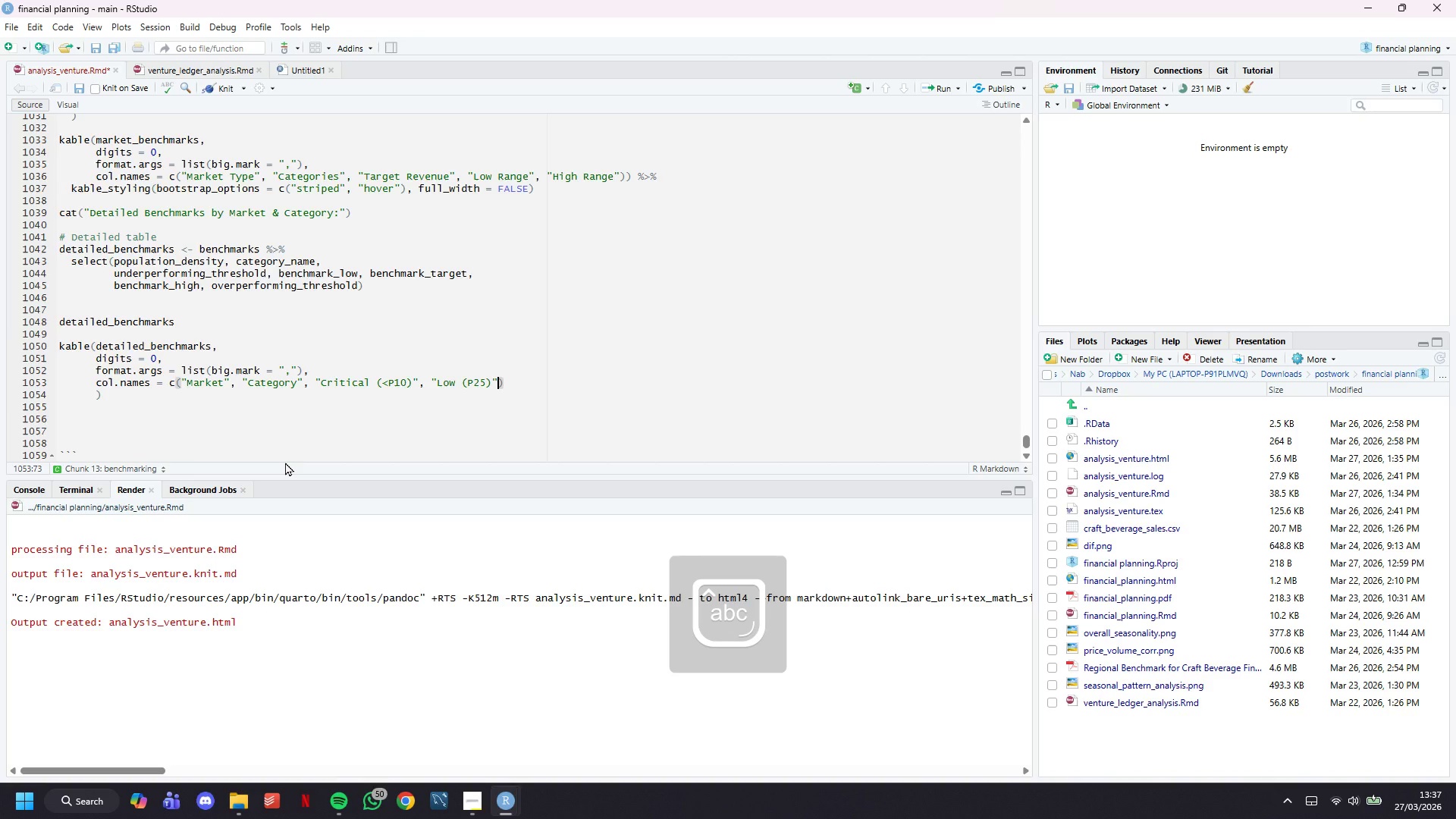 
key(Comma)
 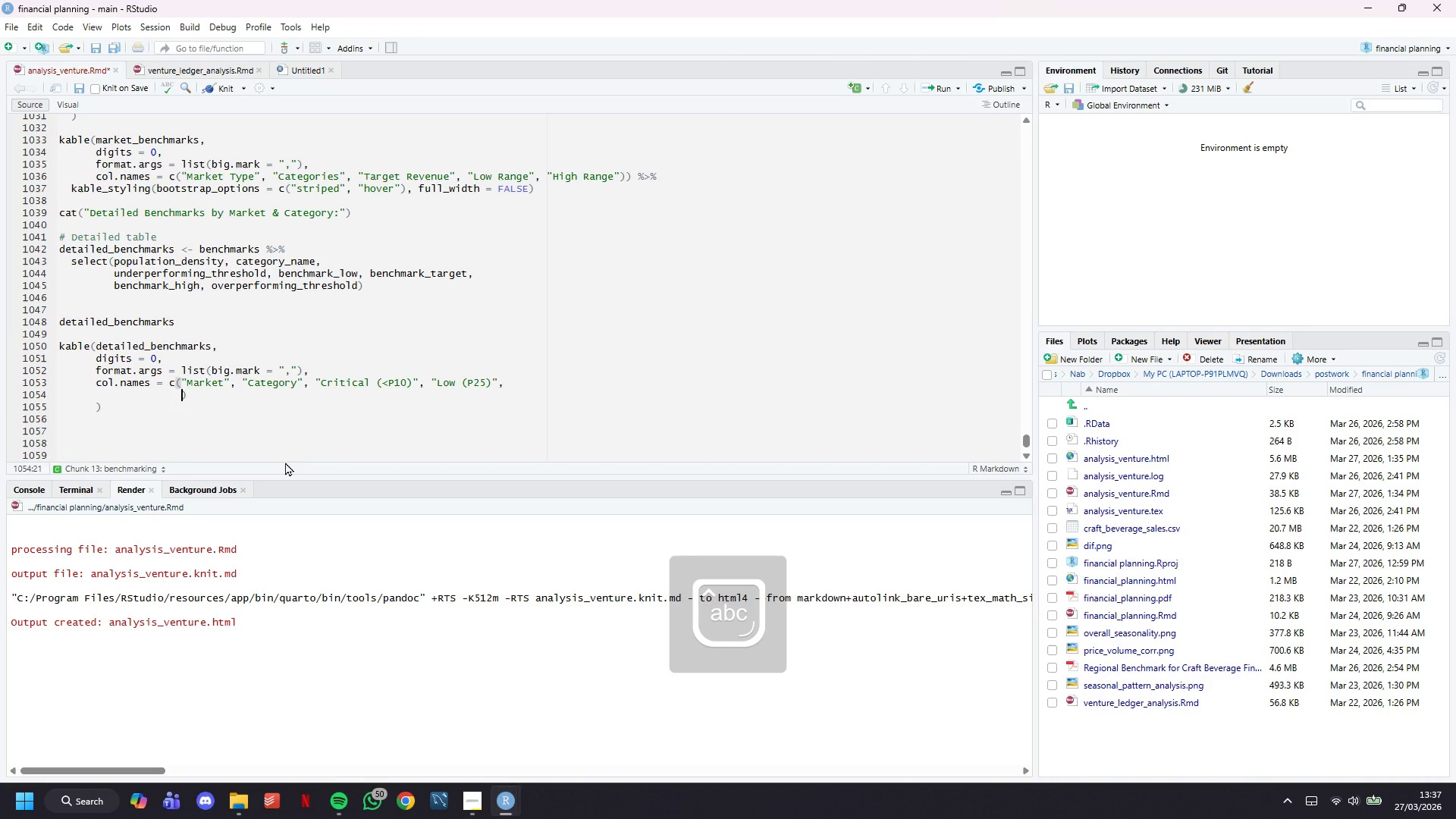 
key(Enter)
 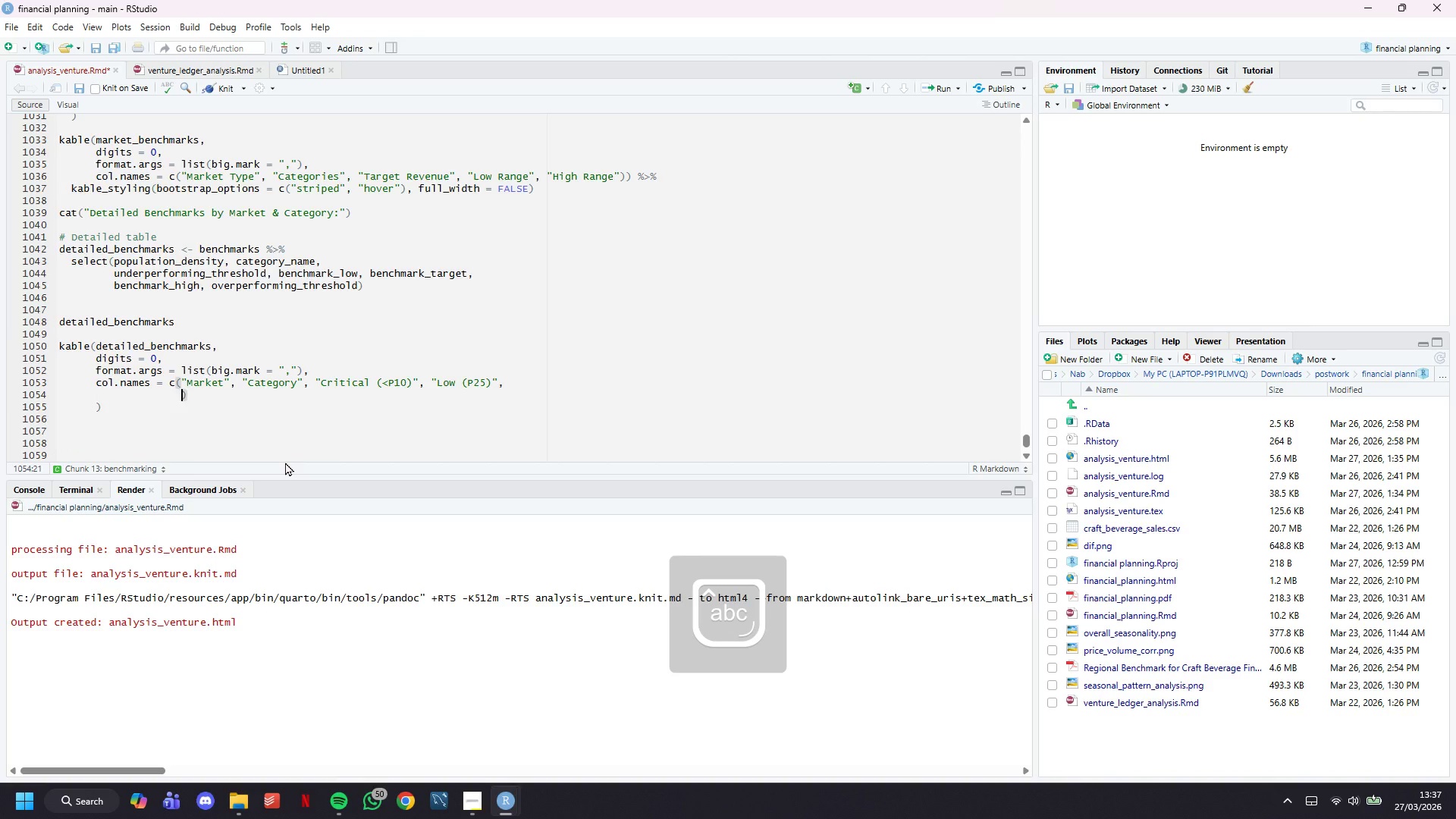 
type("Target )
 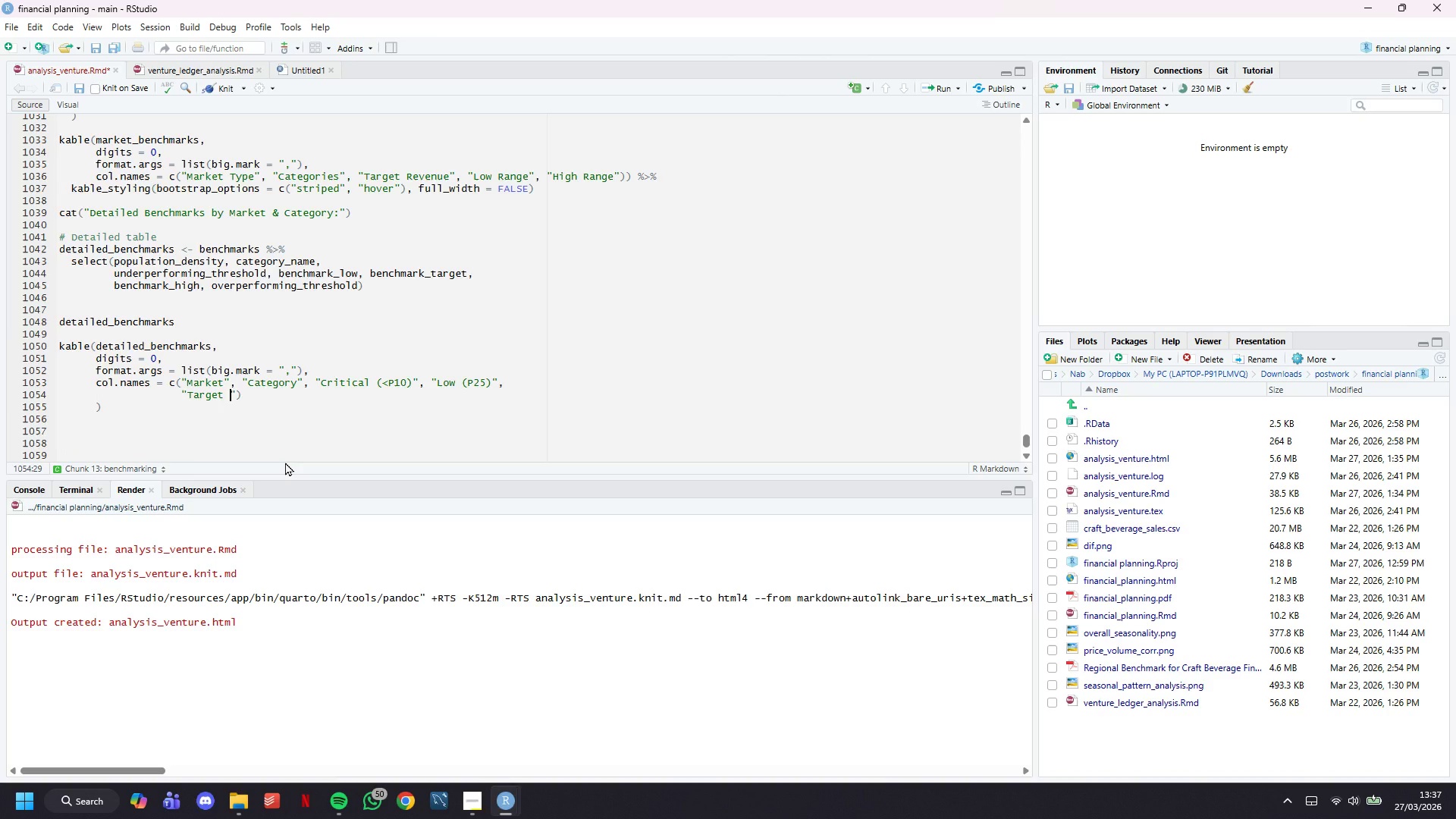 
wait(6.01)
 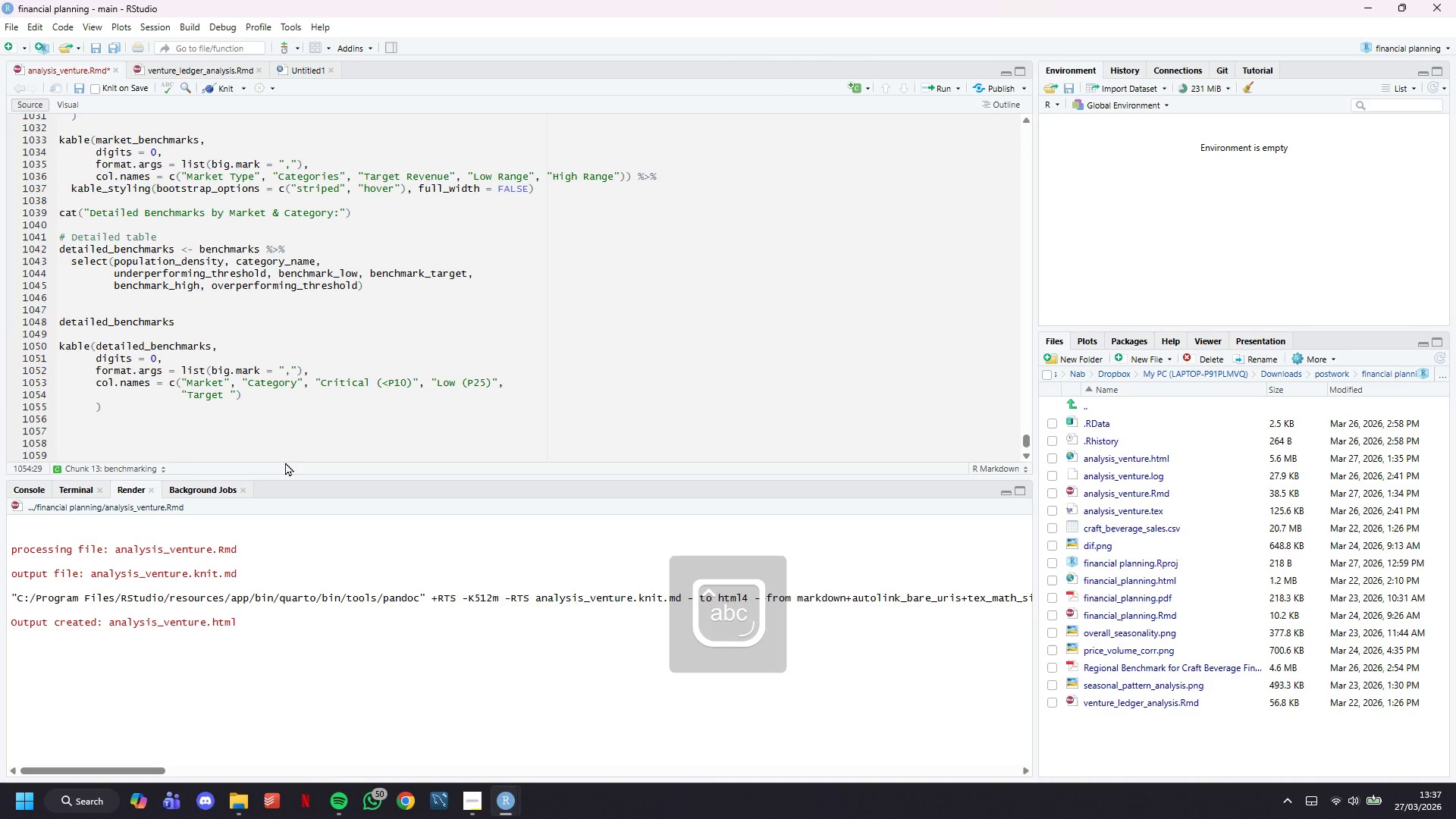 
type((P50))
 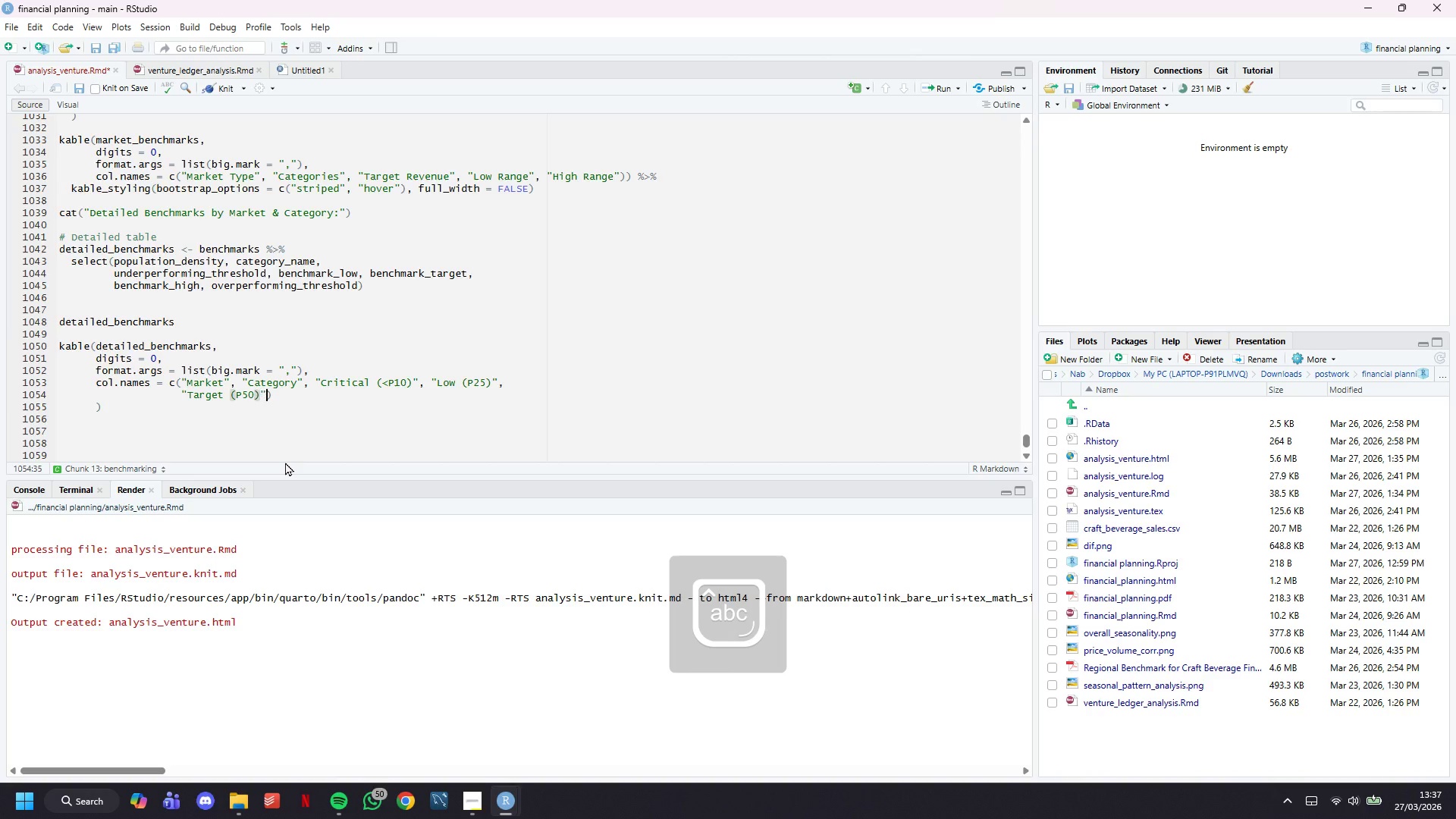 
key(ArrowRight)
 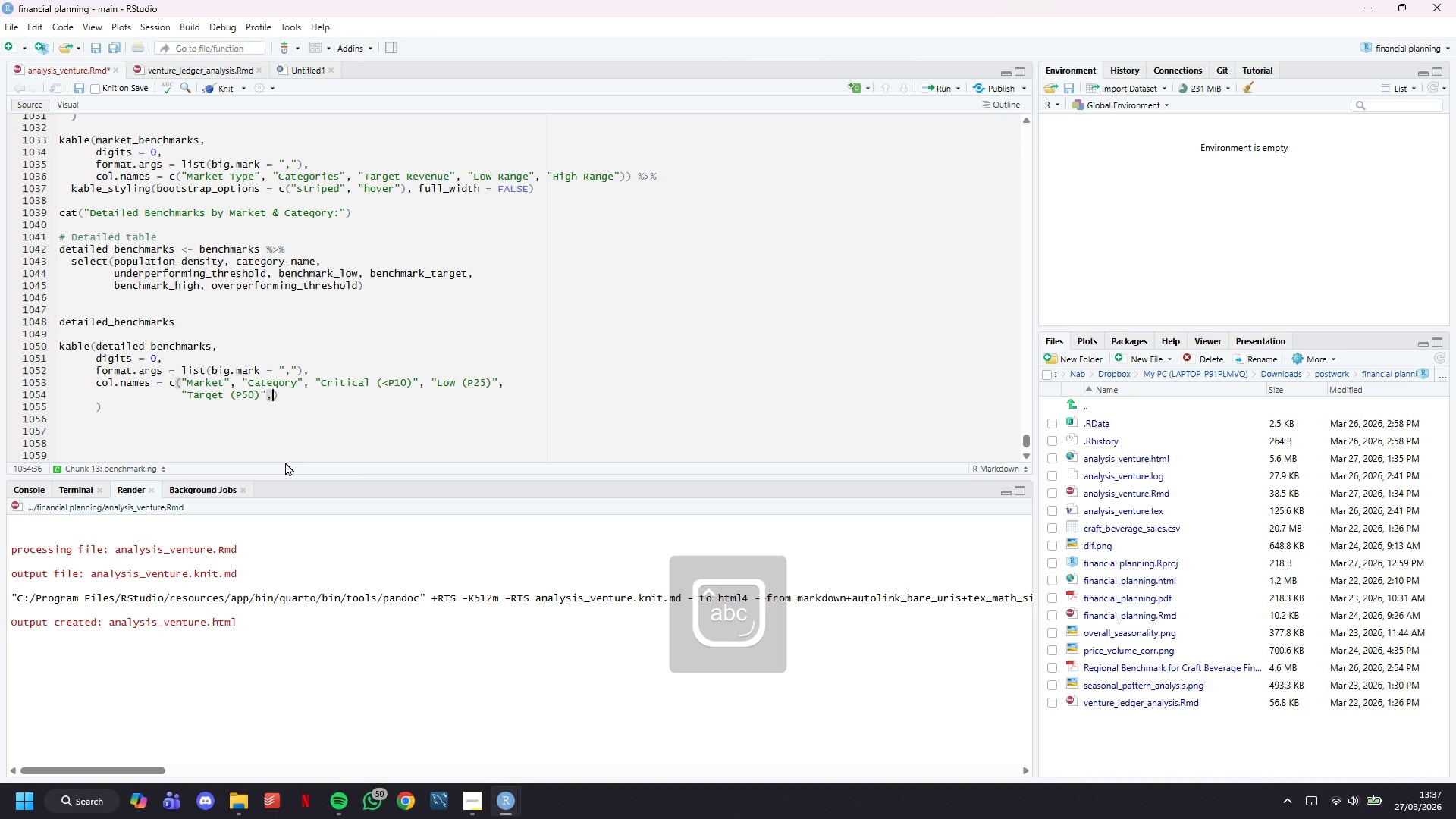 
type(, "High (P75))
 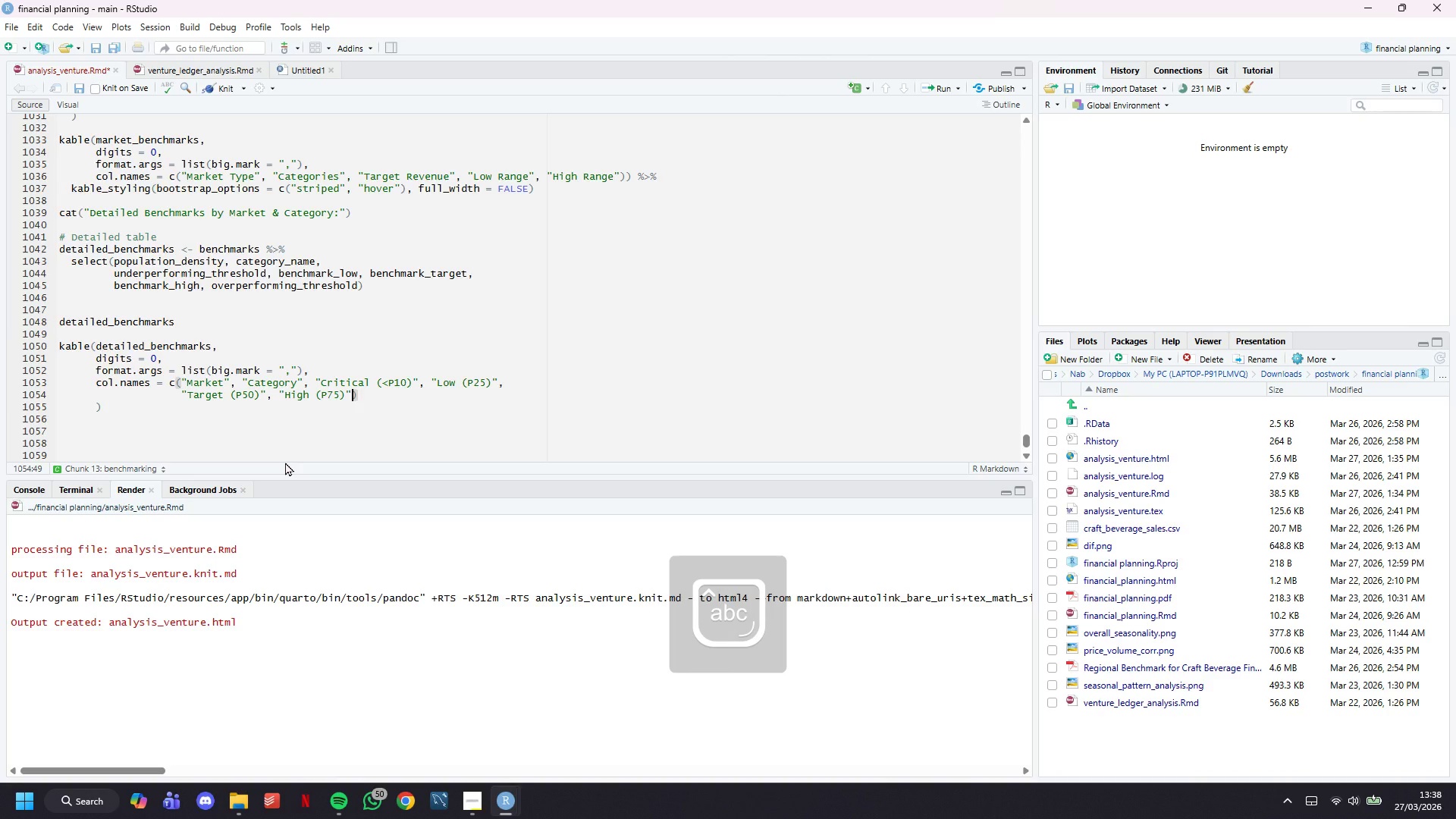 
 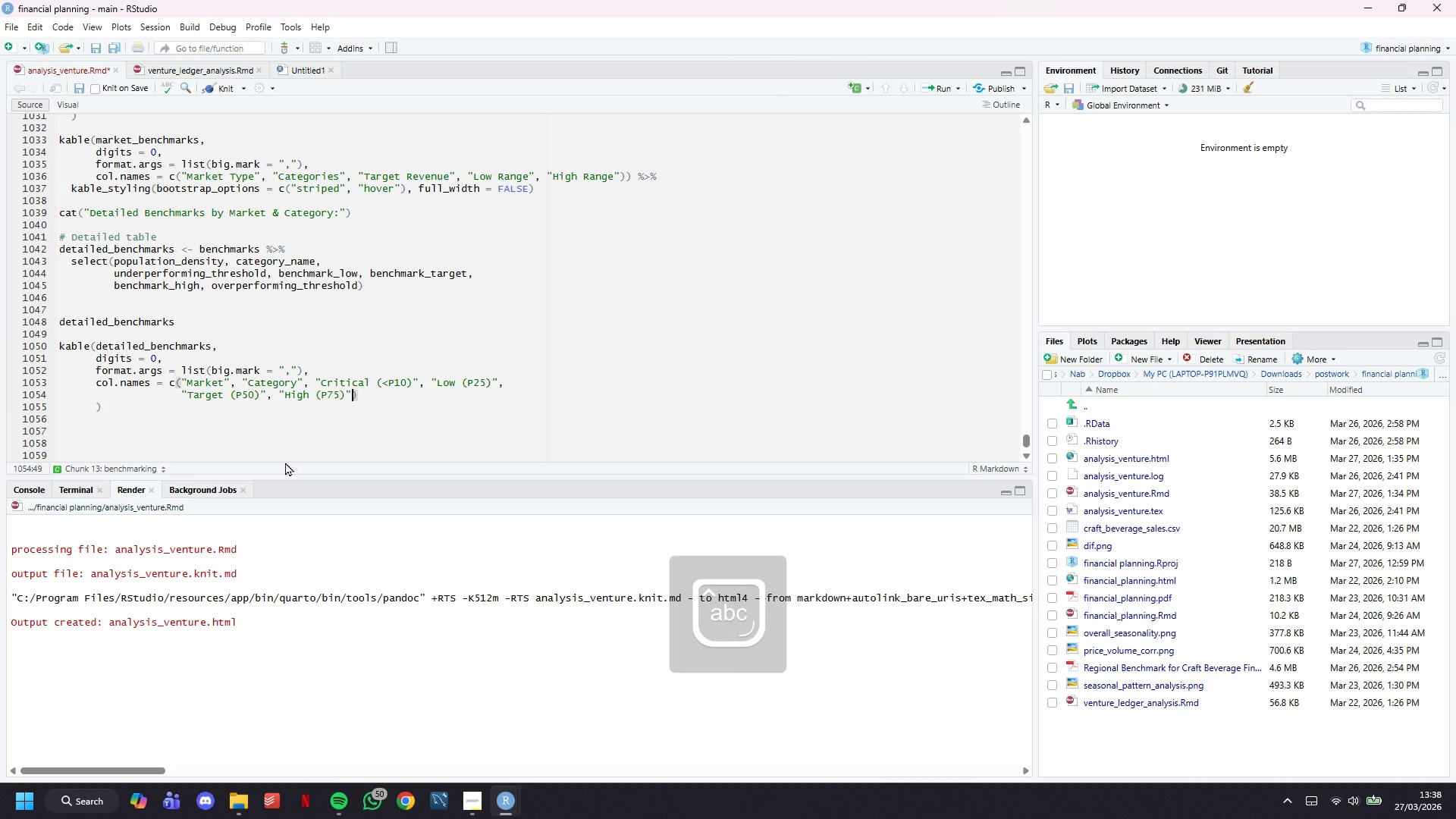 
key(ArrowRight)
 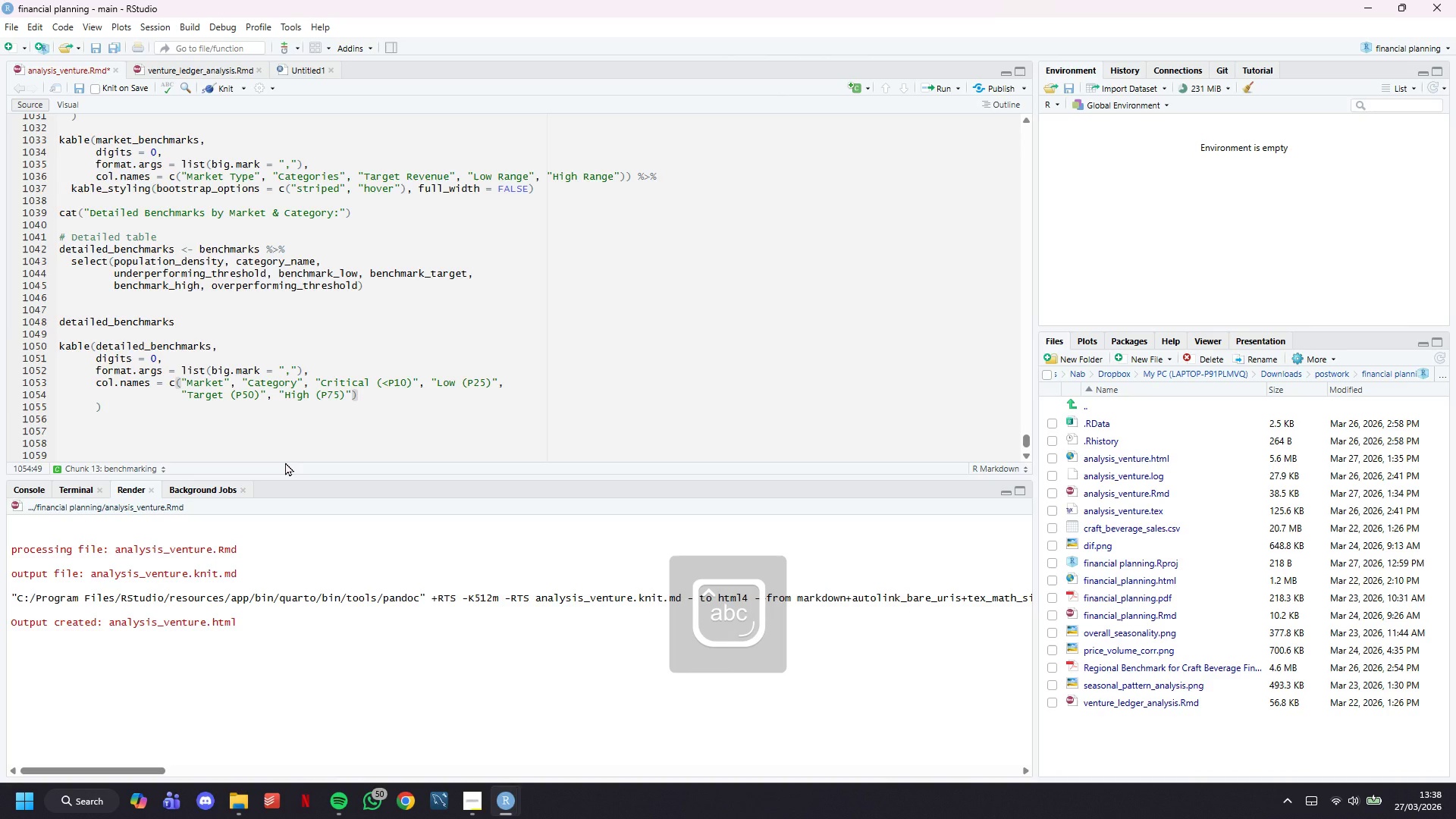 
type(, "Excellent (>P90))
 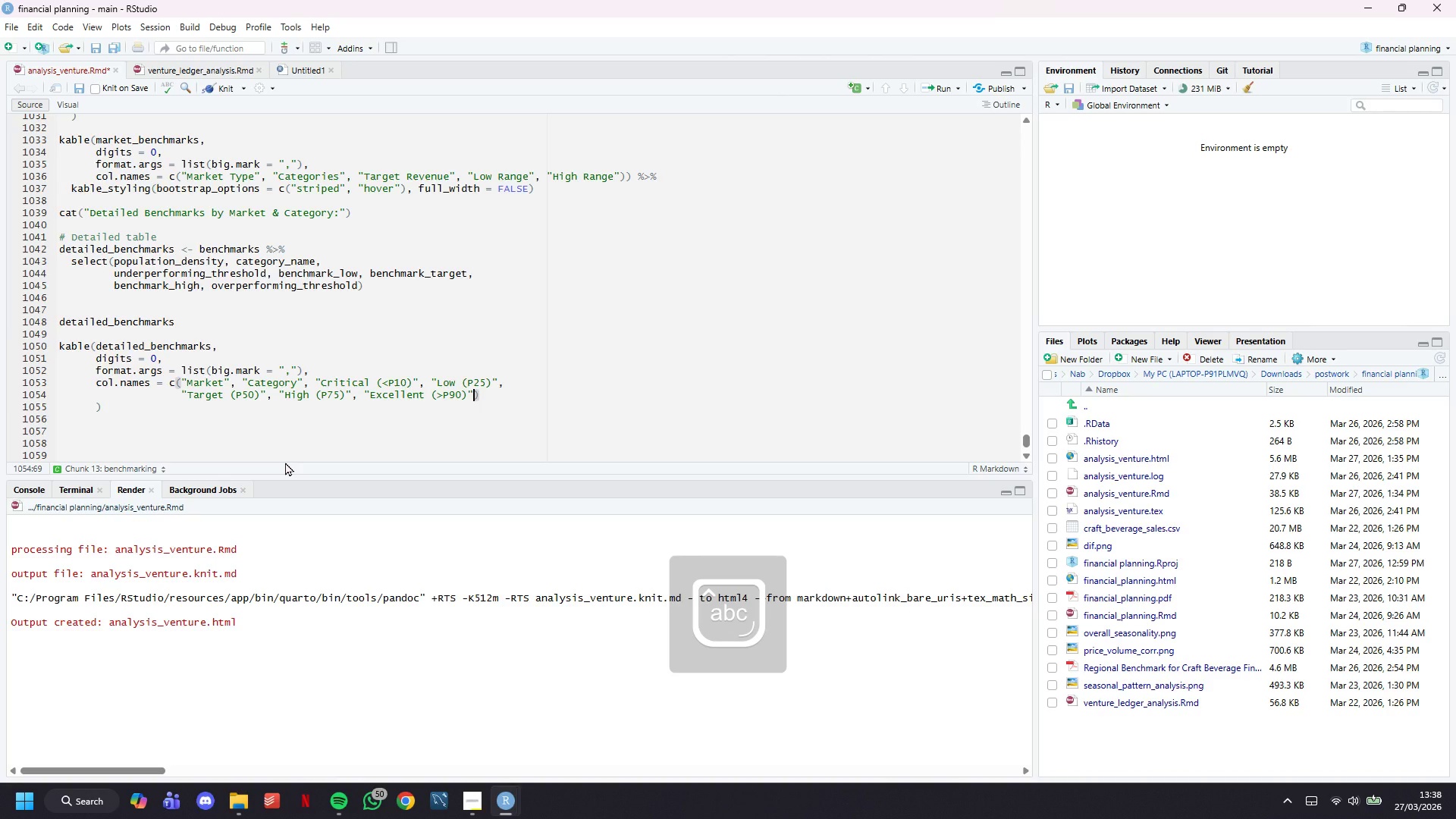 
 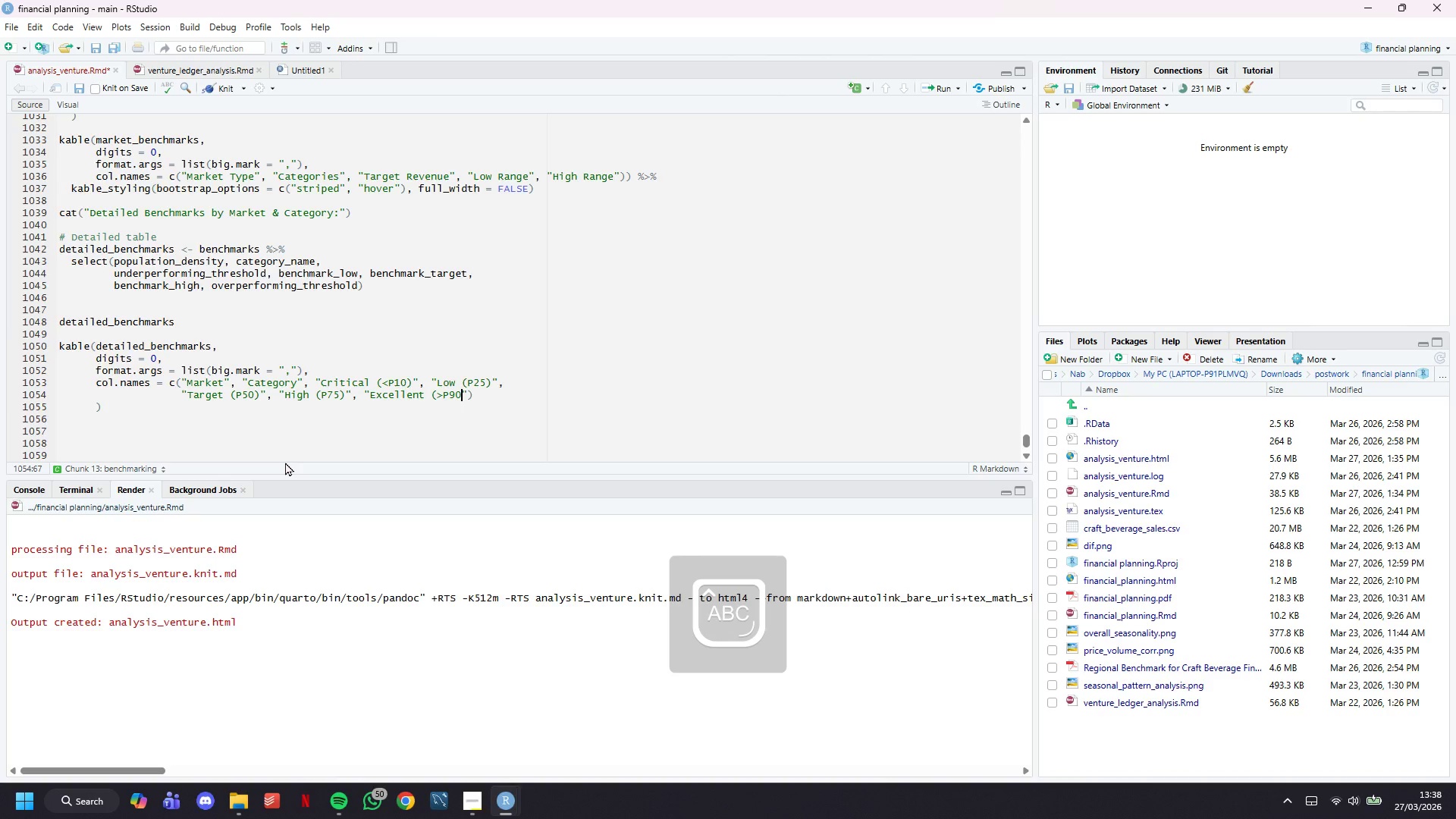 
key(ArrowRight)
 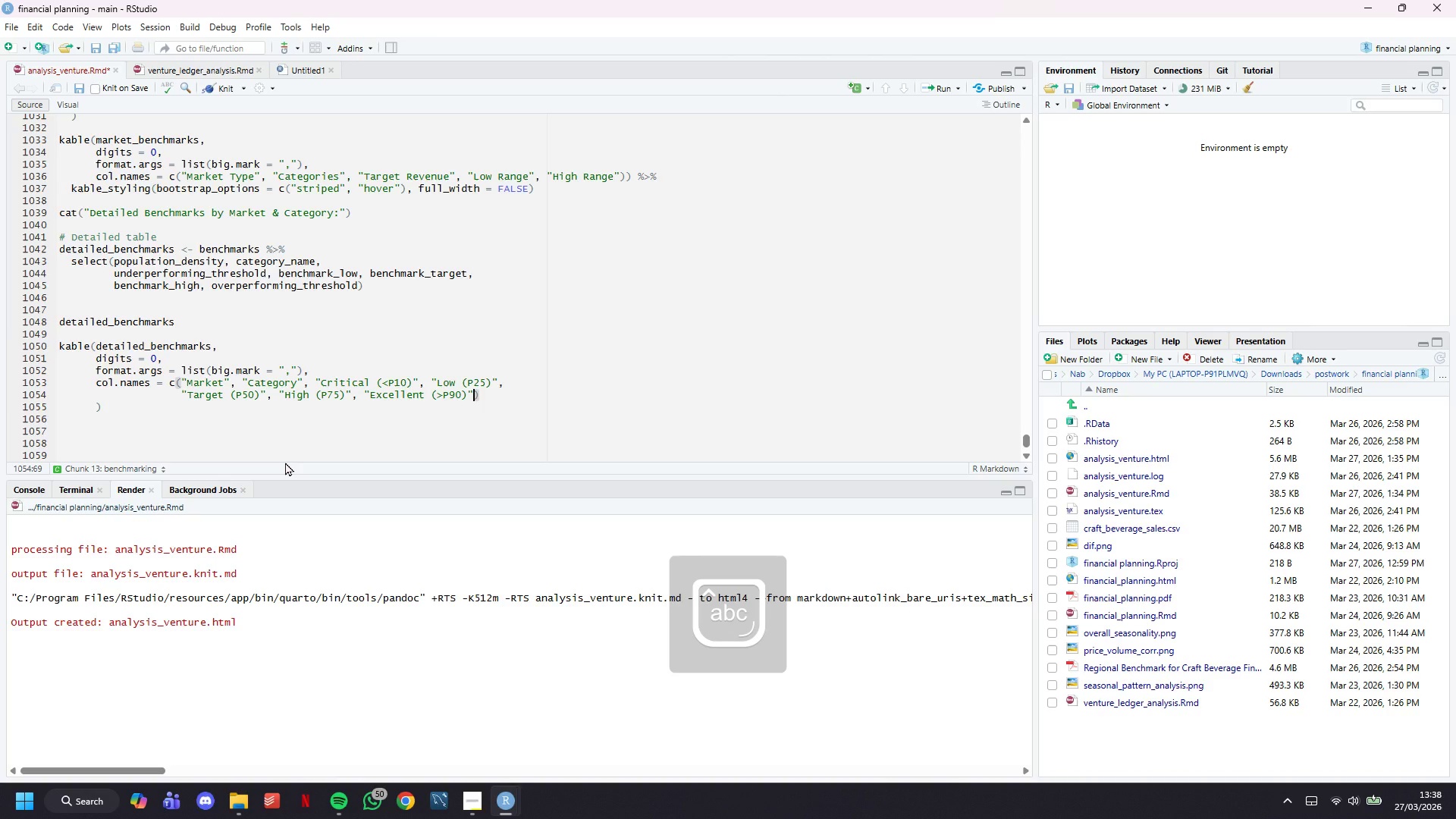 
key(ArrowRight)
 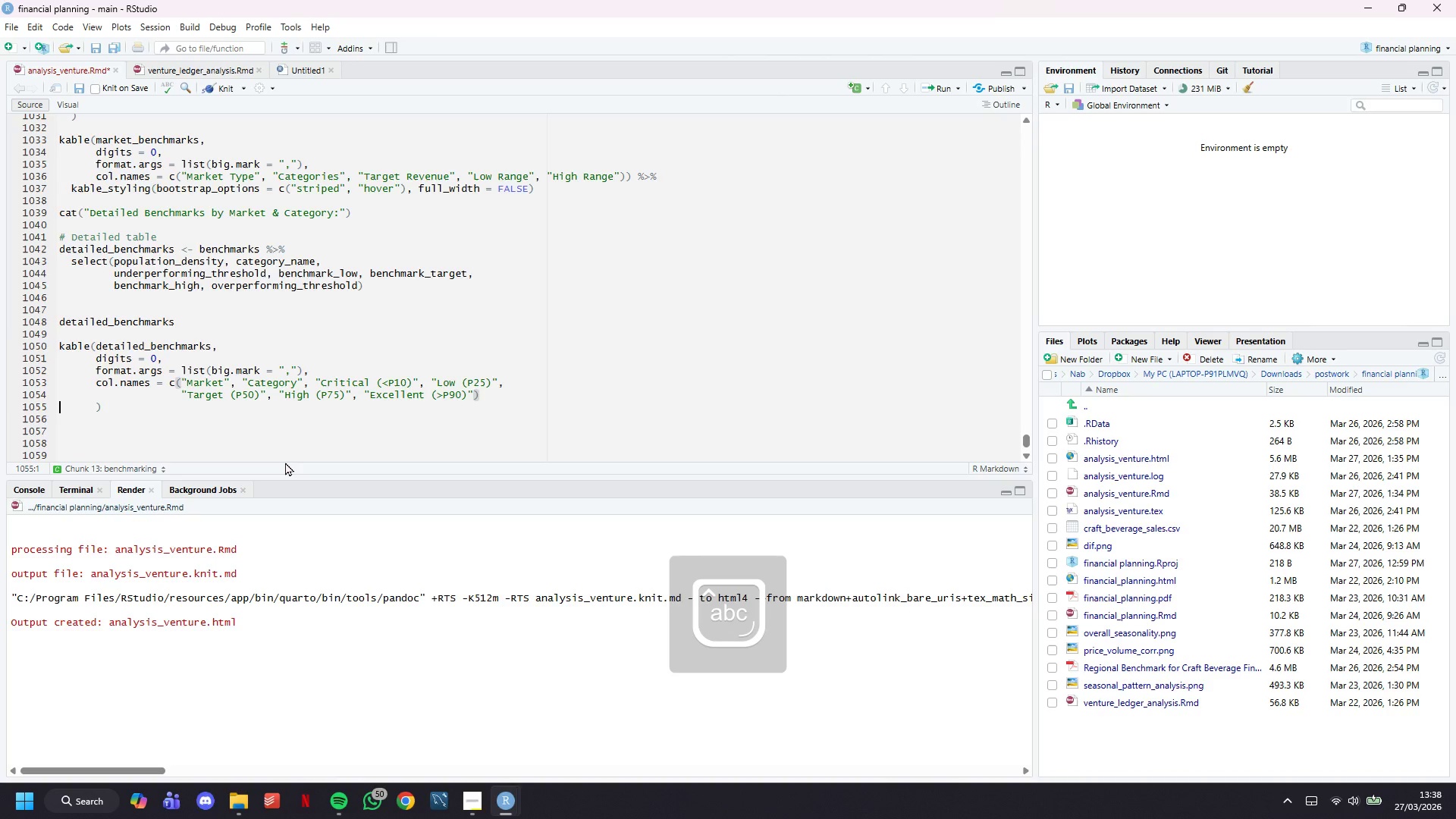 
key(ArrowRight)
 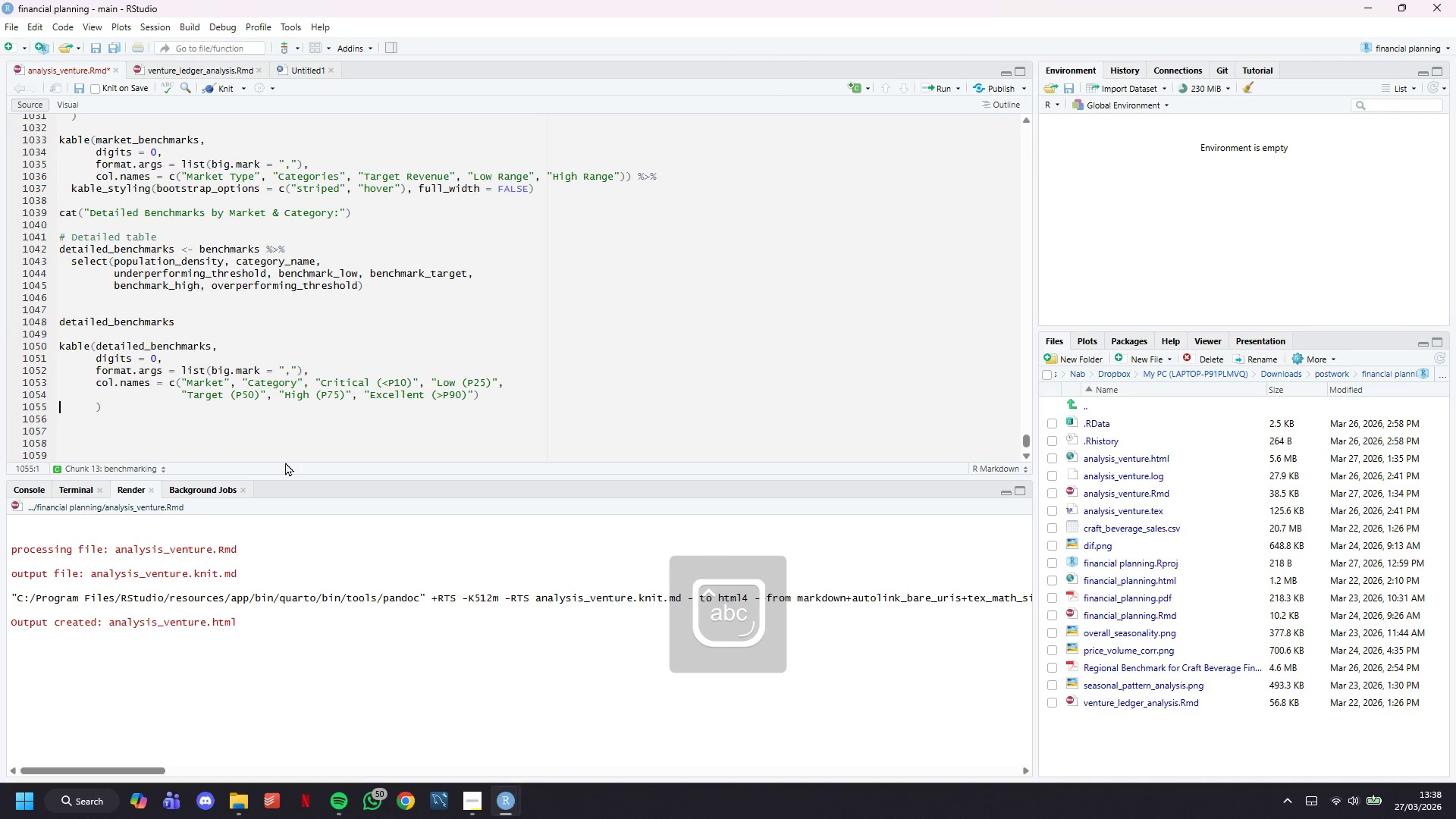 
key(Backspace)
 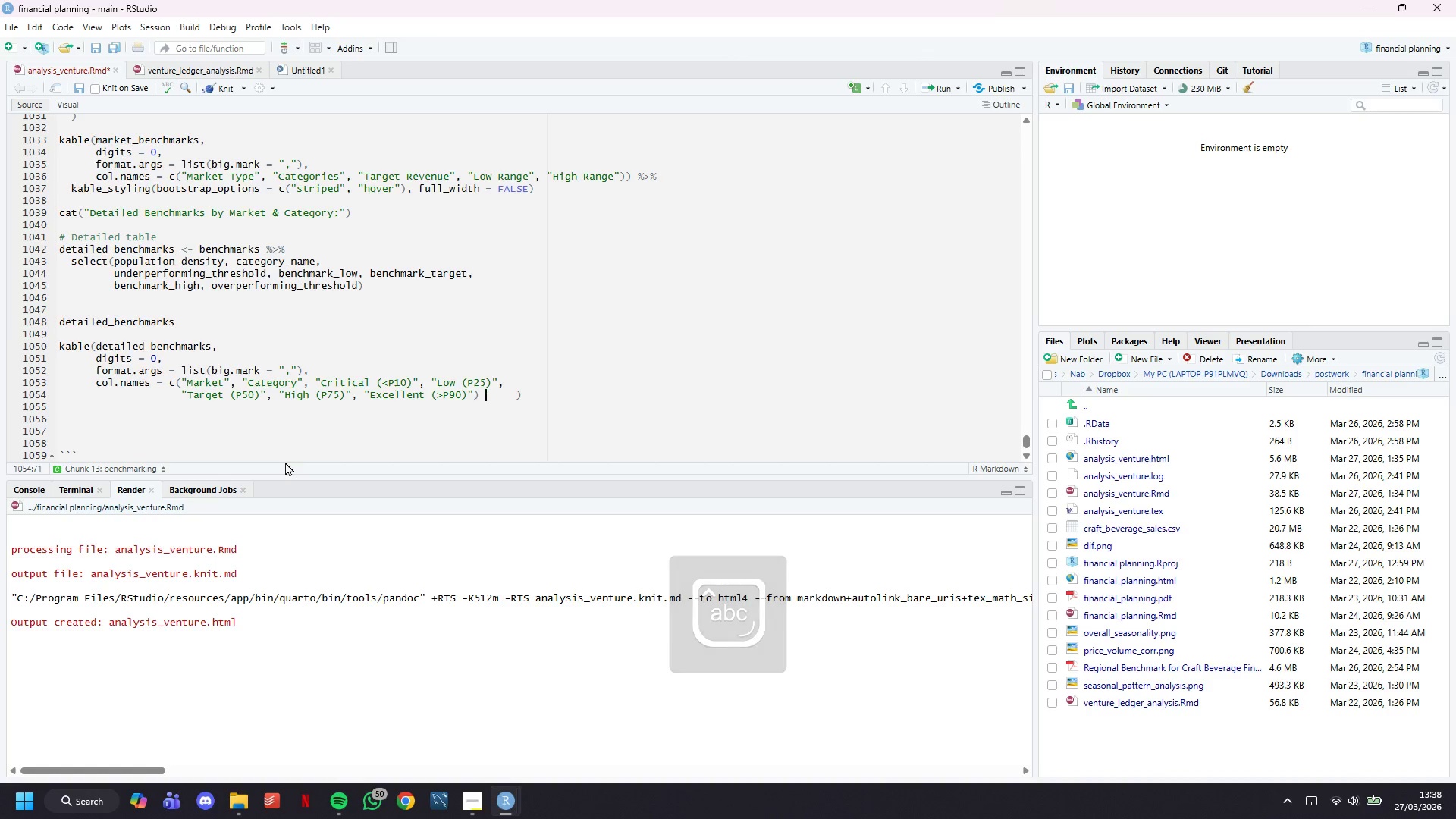 
hold_key(key=ArrowRight, duration=0.33)
 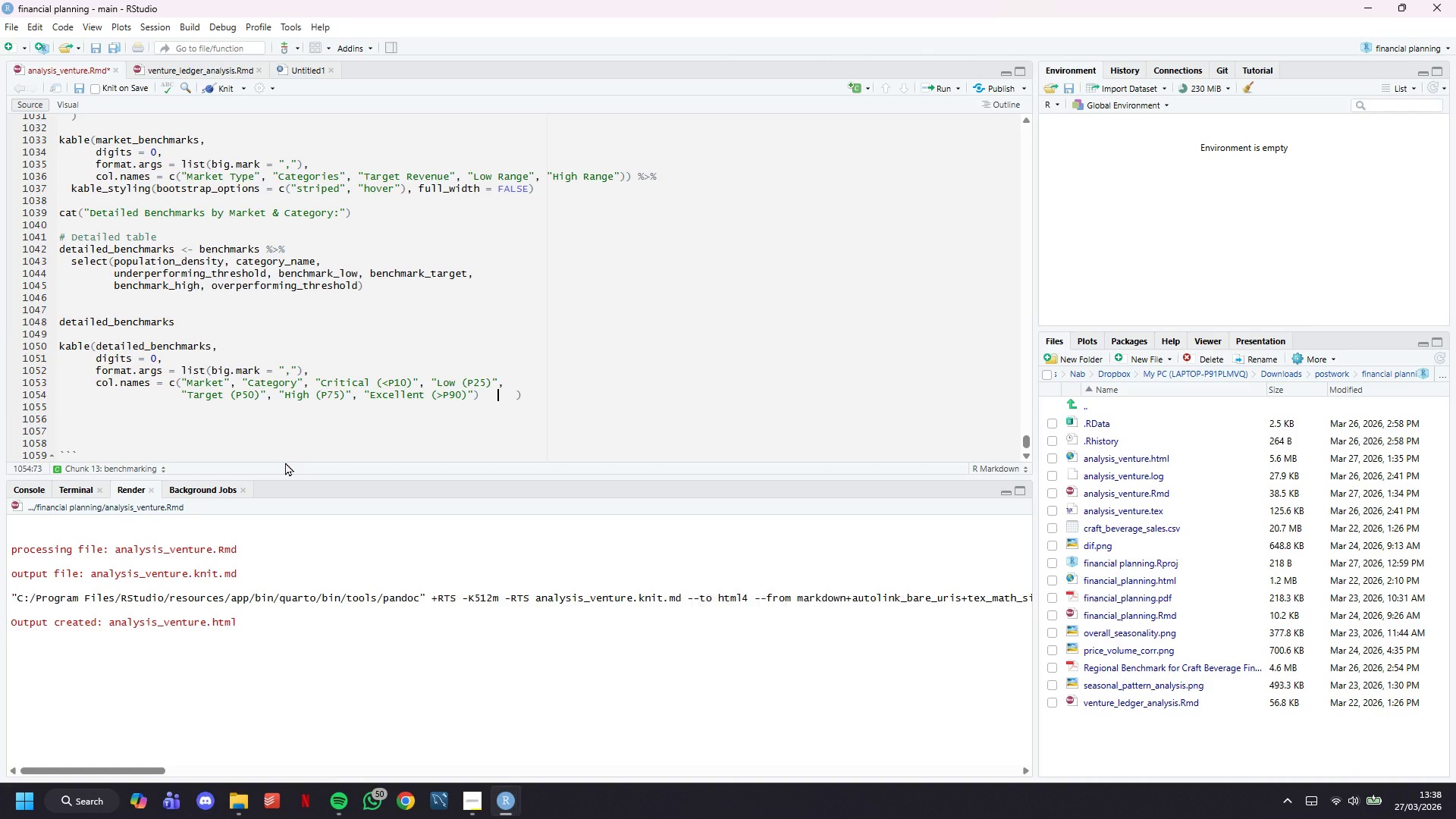 
key(ArrowRight)
 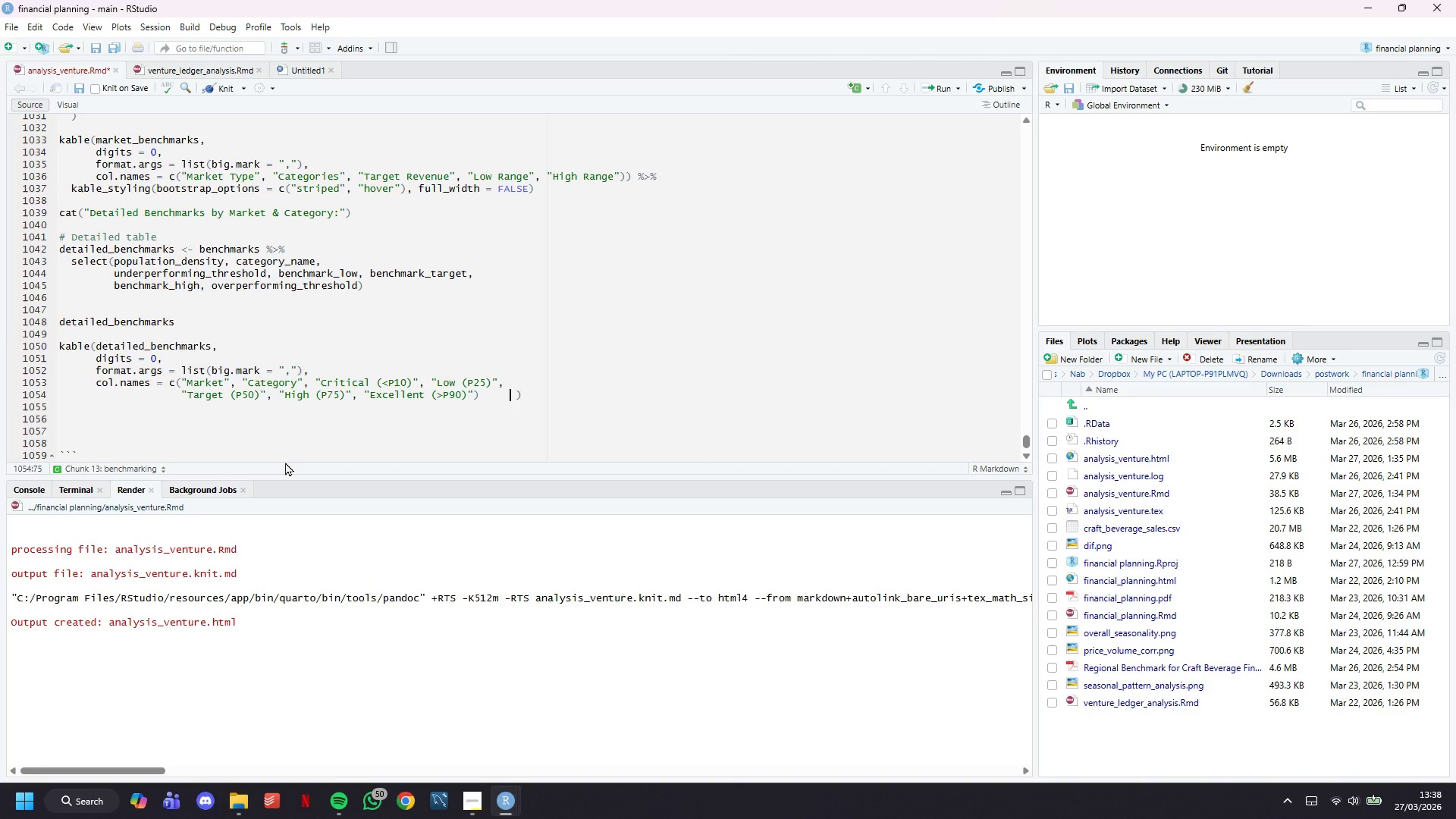 
key(ArrowRight)
 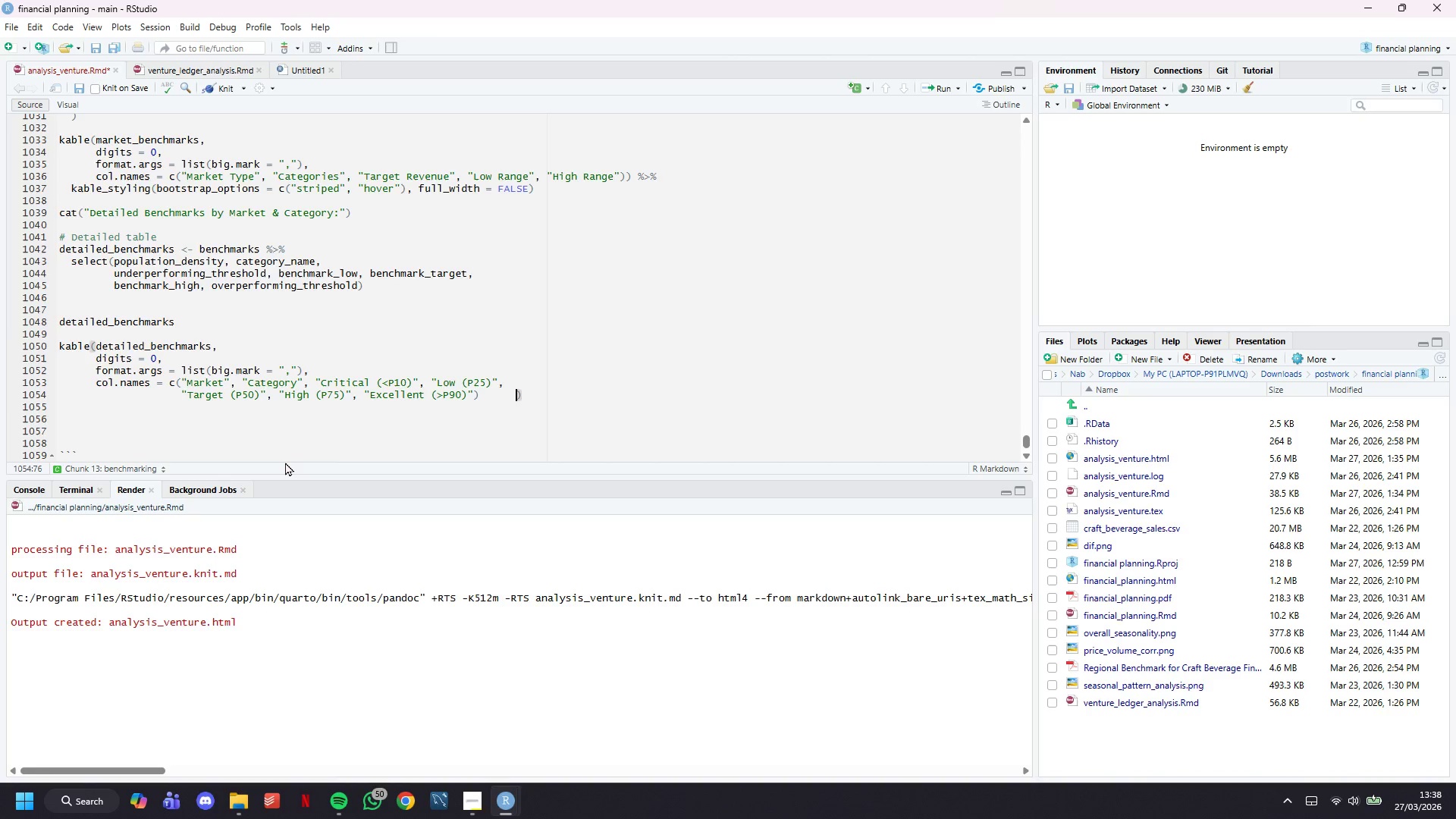 
key(ArrowRight)
 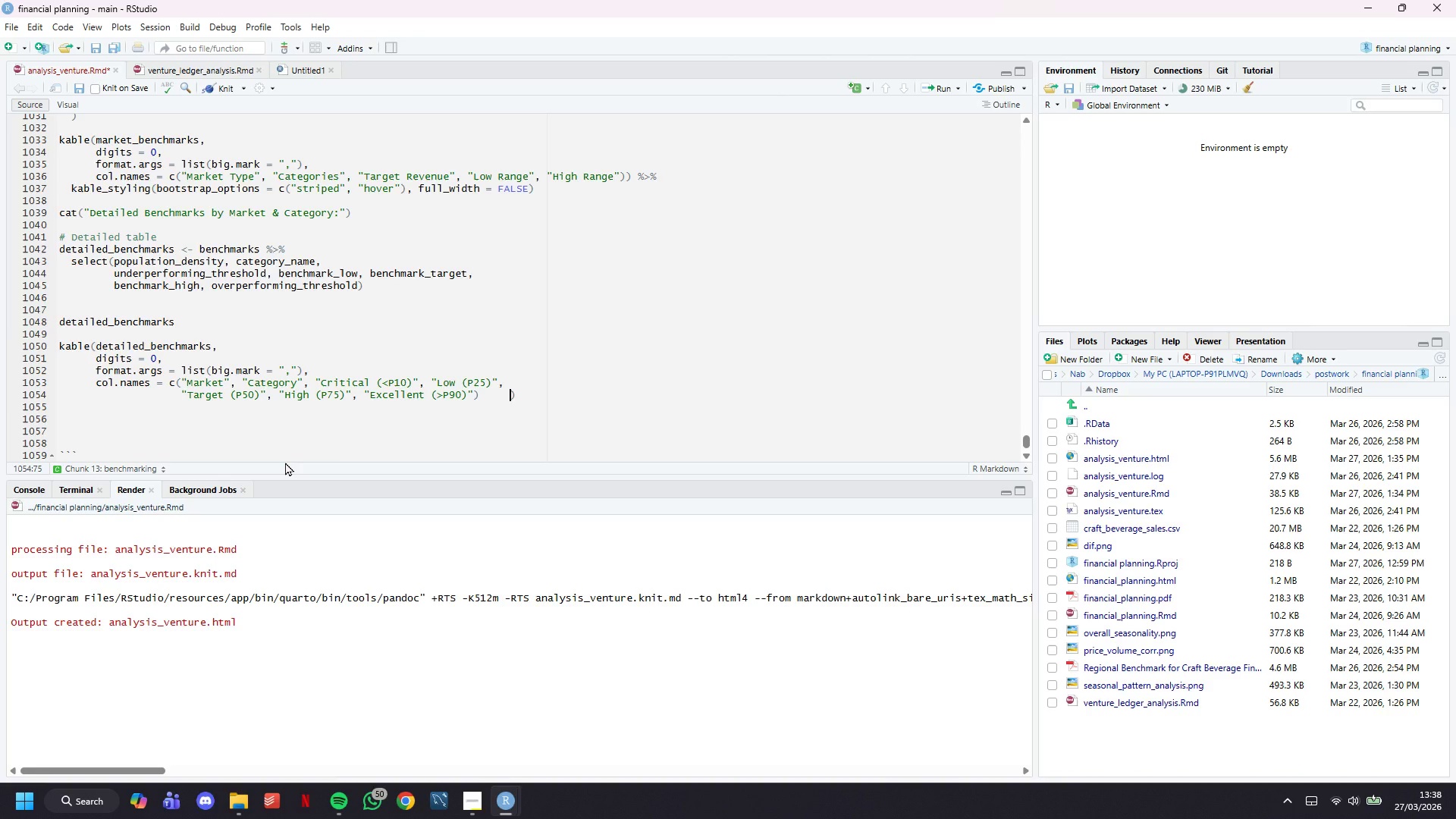 
key(Backspace)
 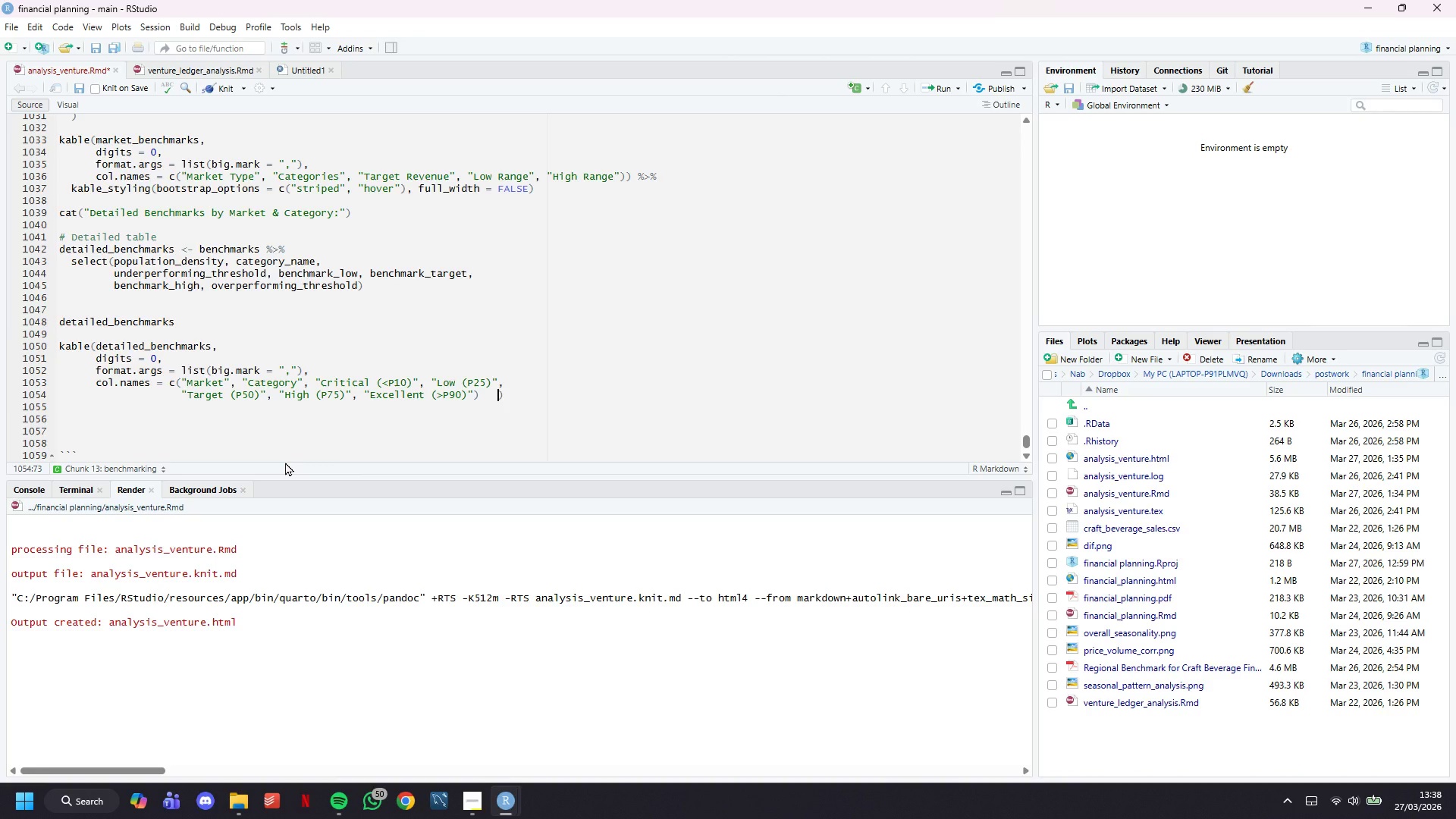 
key(Backspace)
 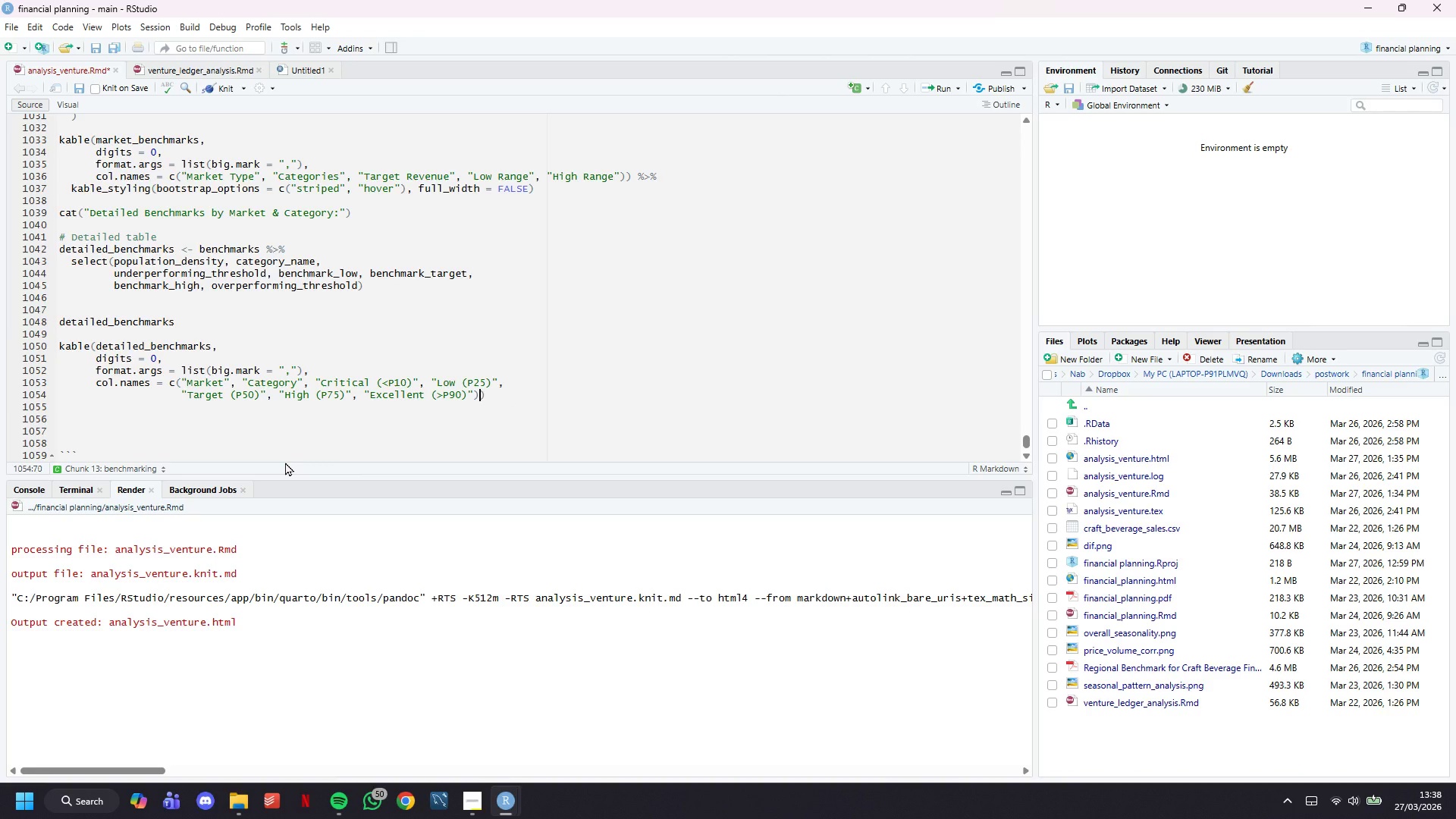 
key(Backspace)
 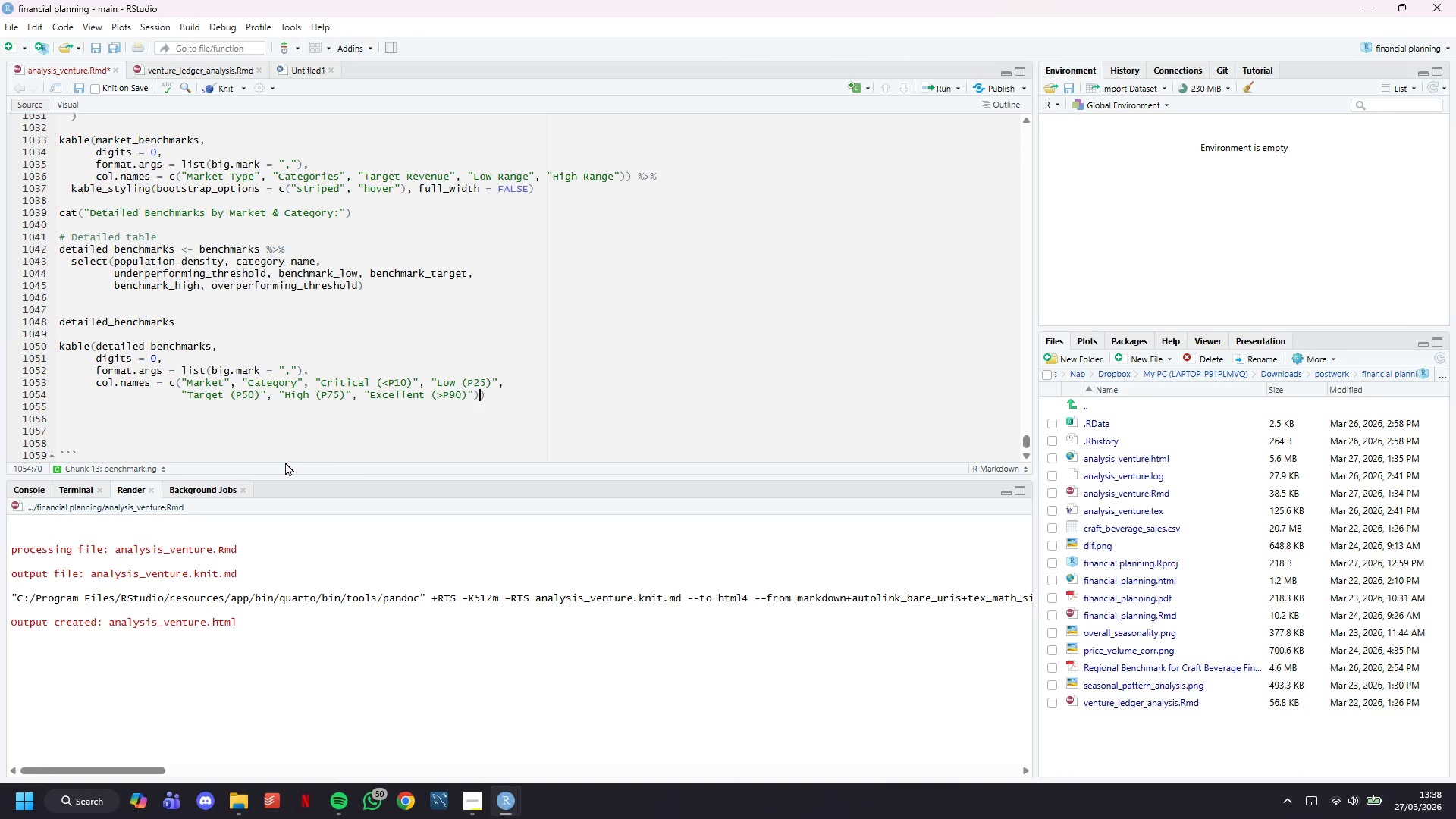 
key(Backspace)
 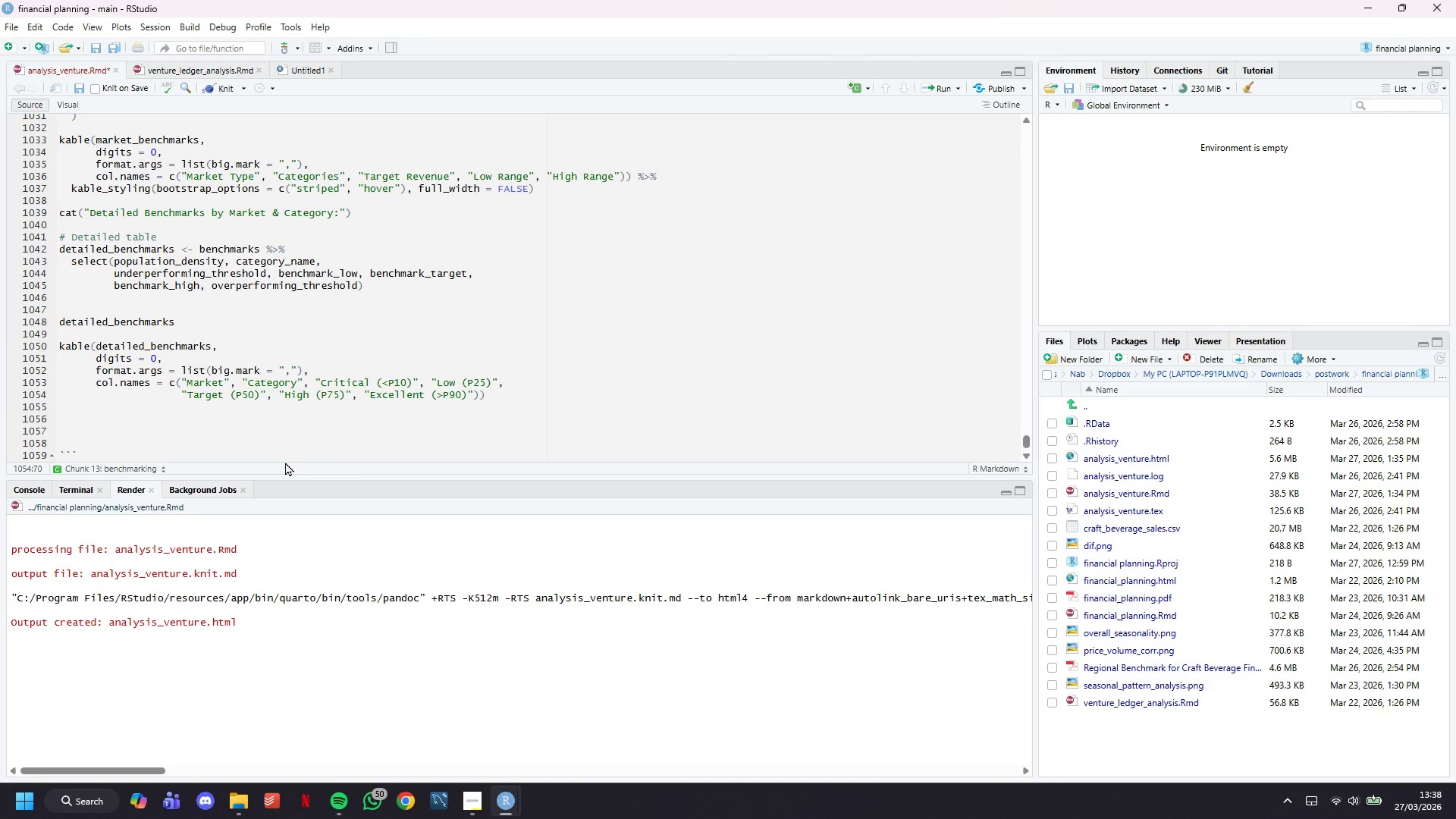 
key(ArrowRight)
 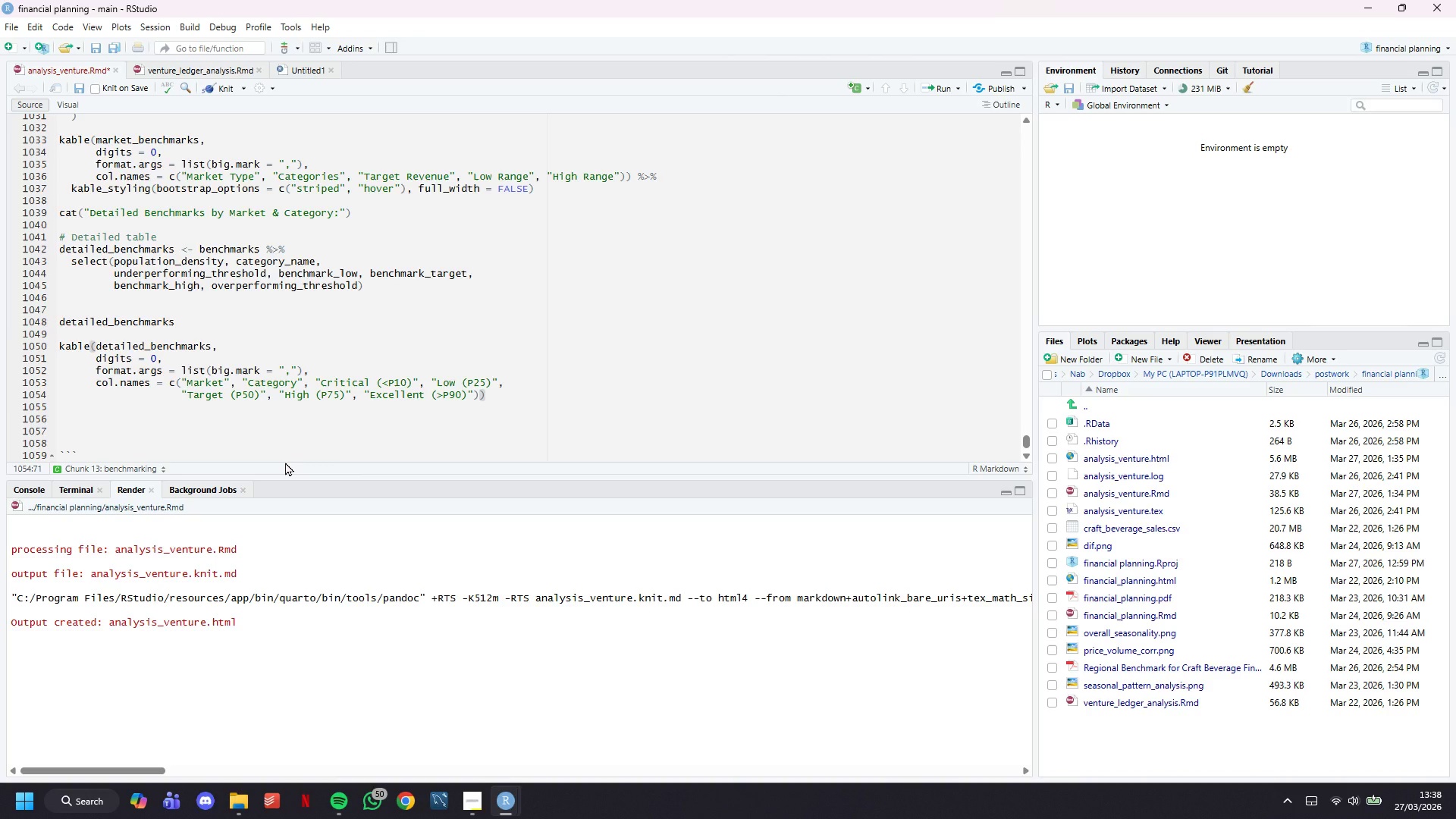 
key(Space)
 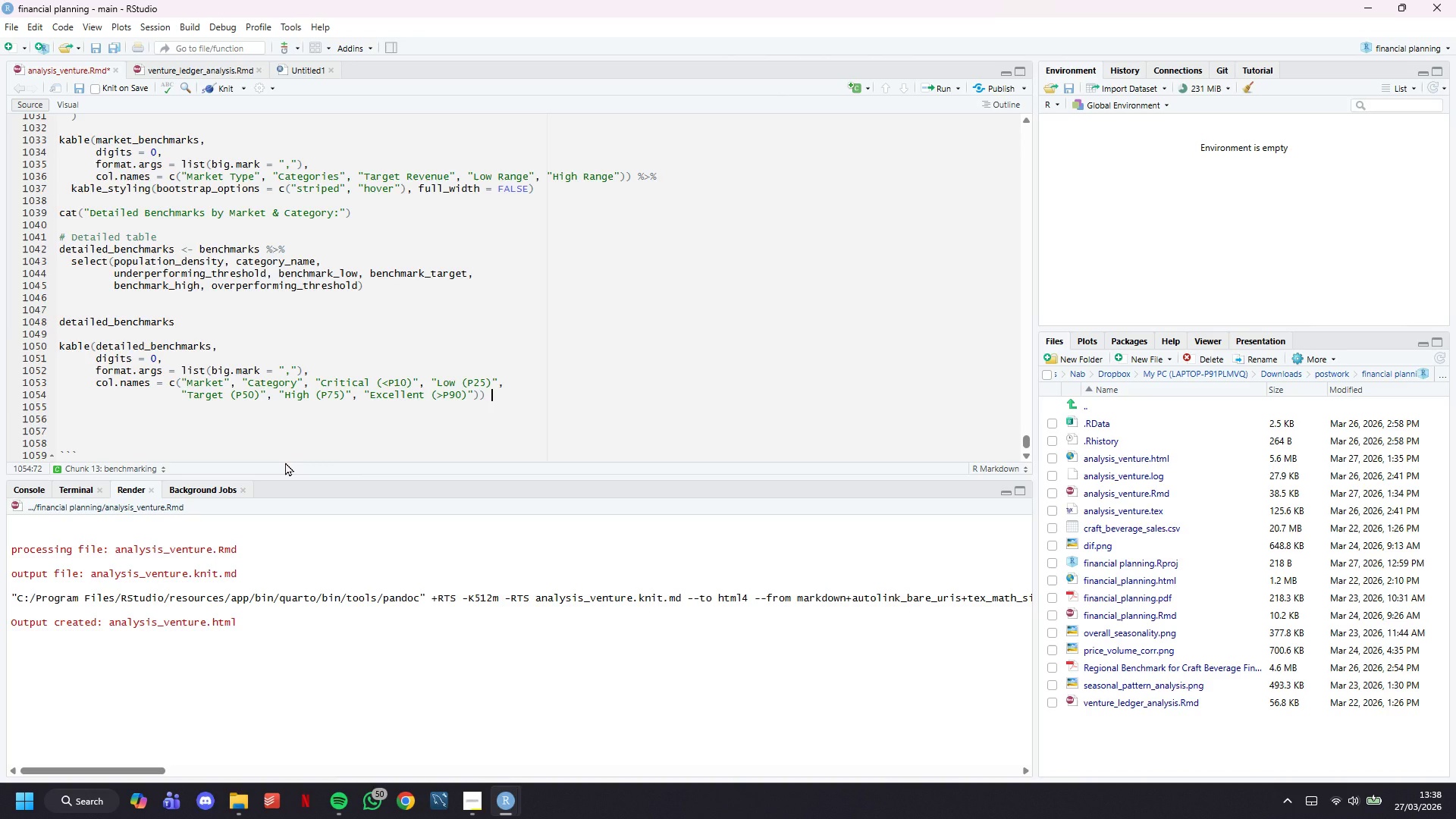 
key(Shift+5)
 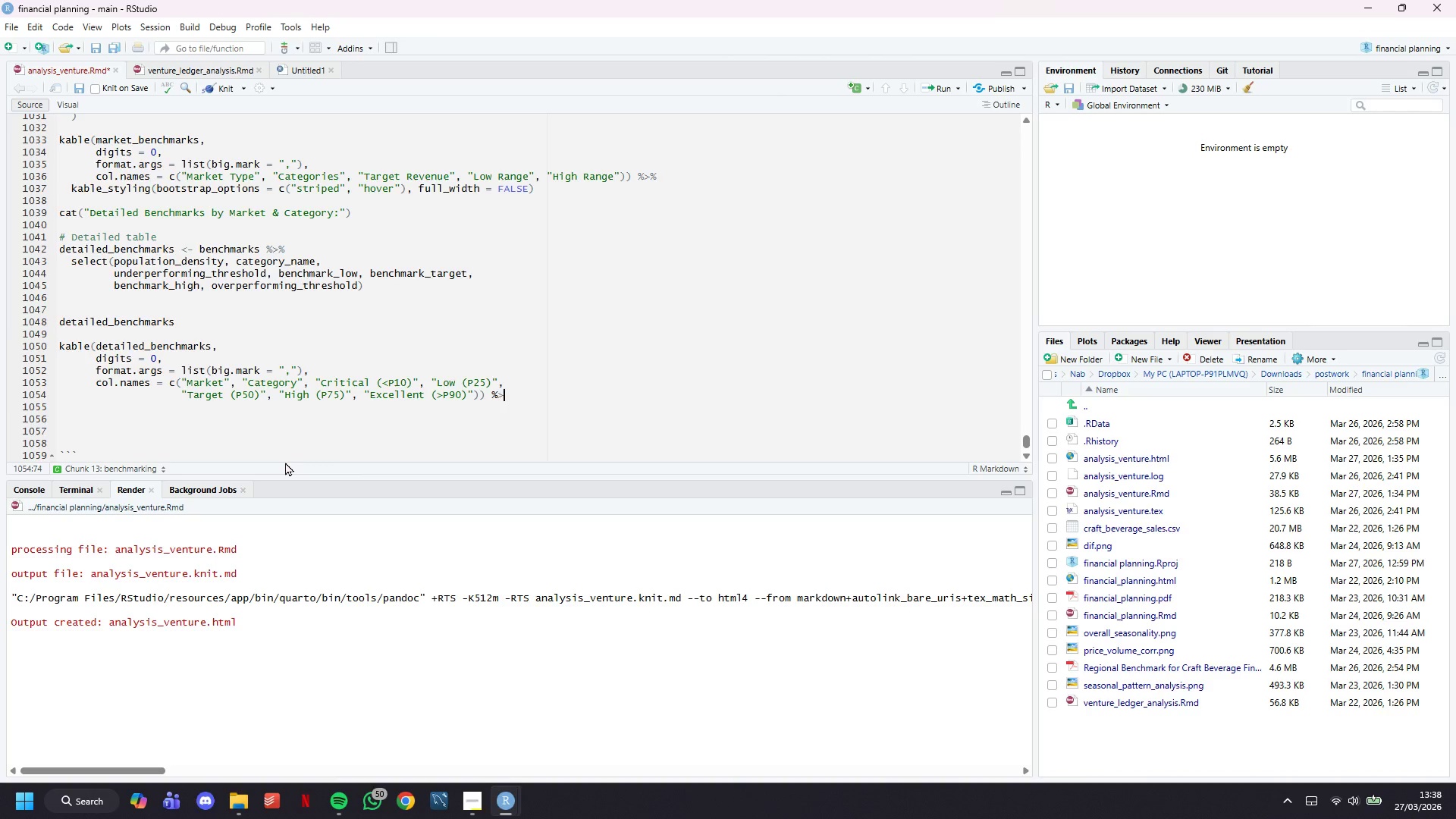 
key(Shift+Period)
 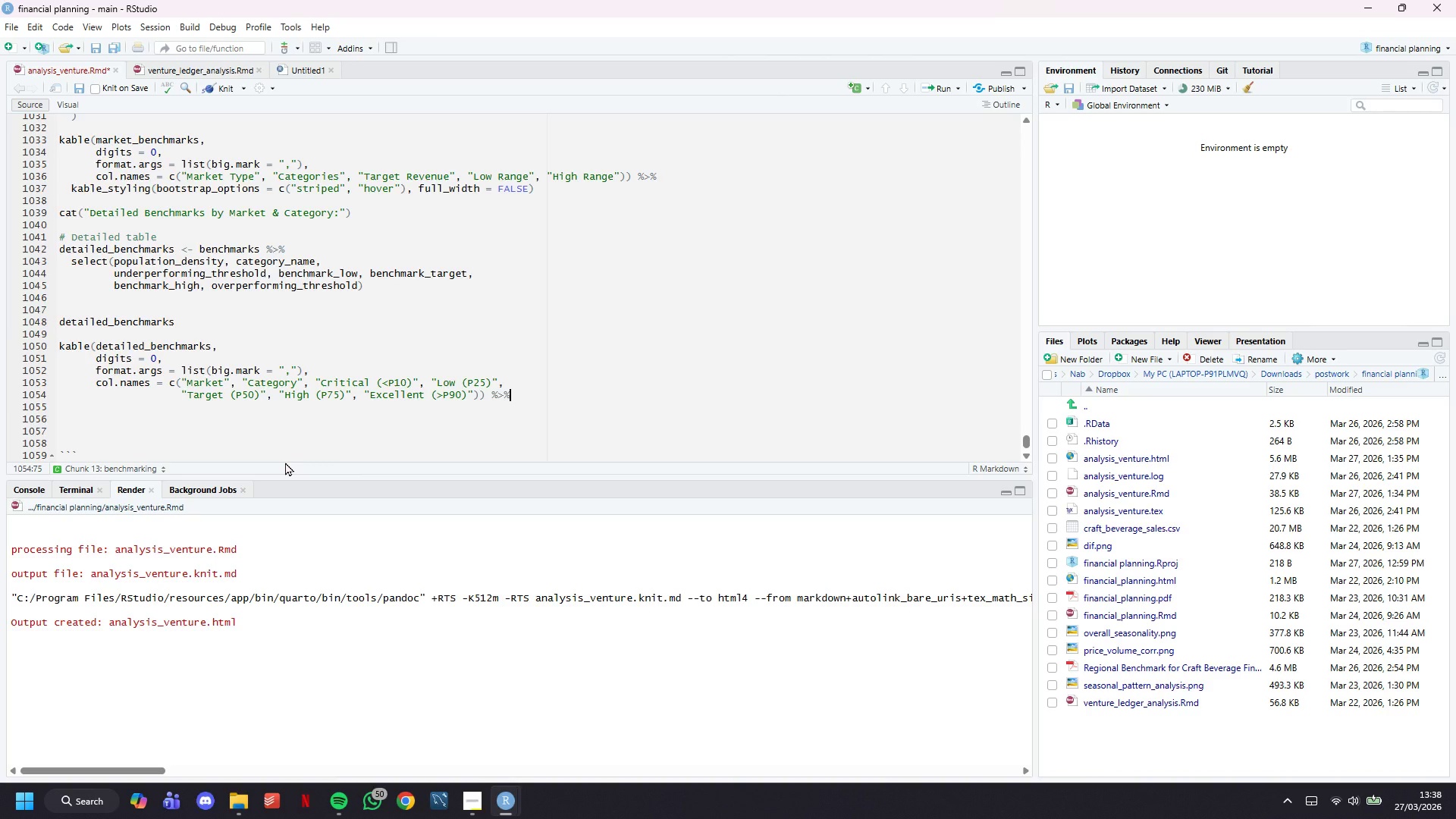 
key(Shift+5)
 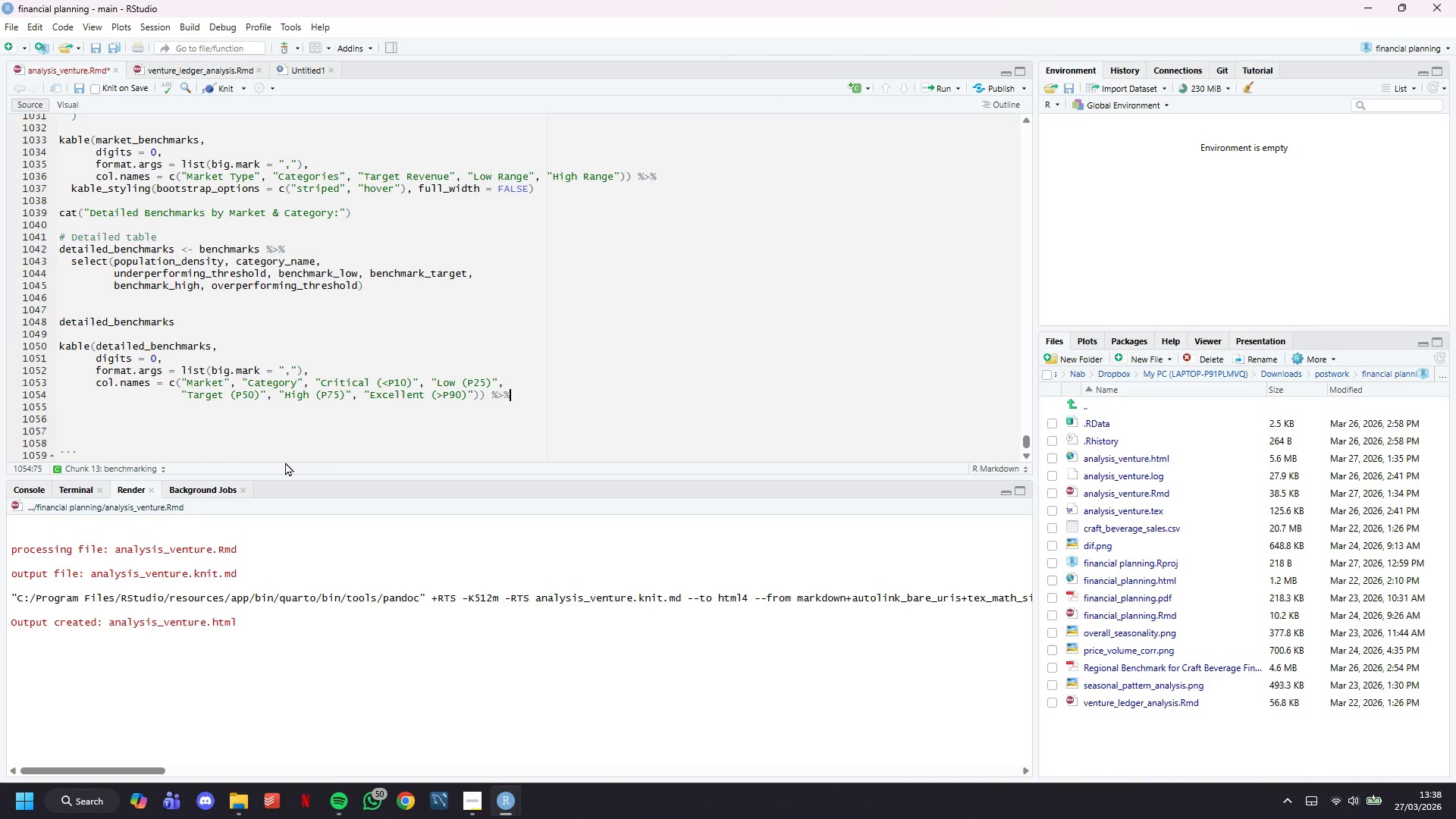 
key(Enter)
 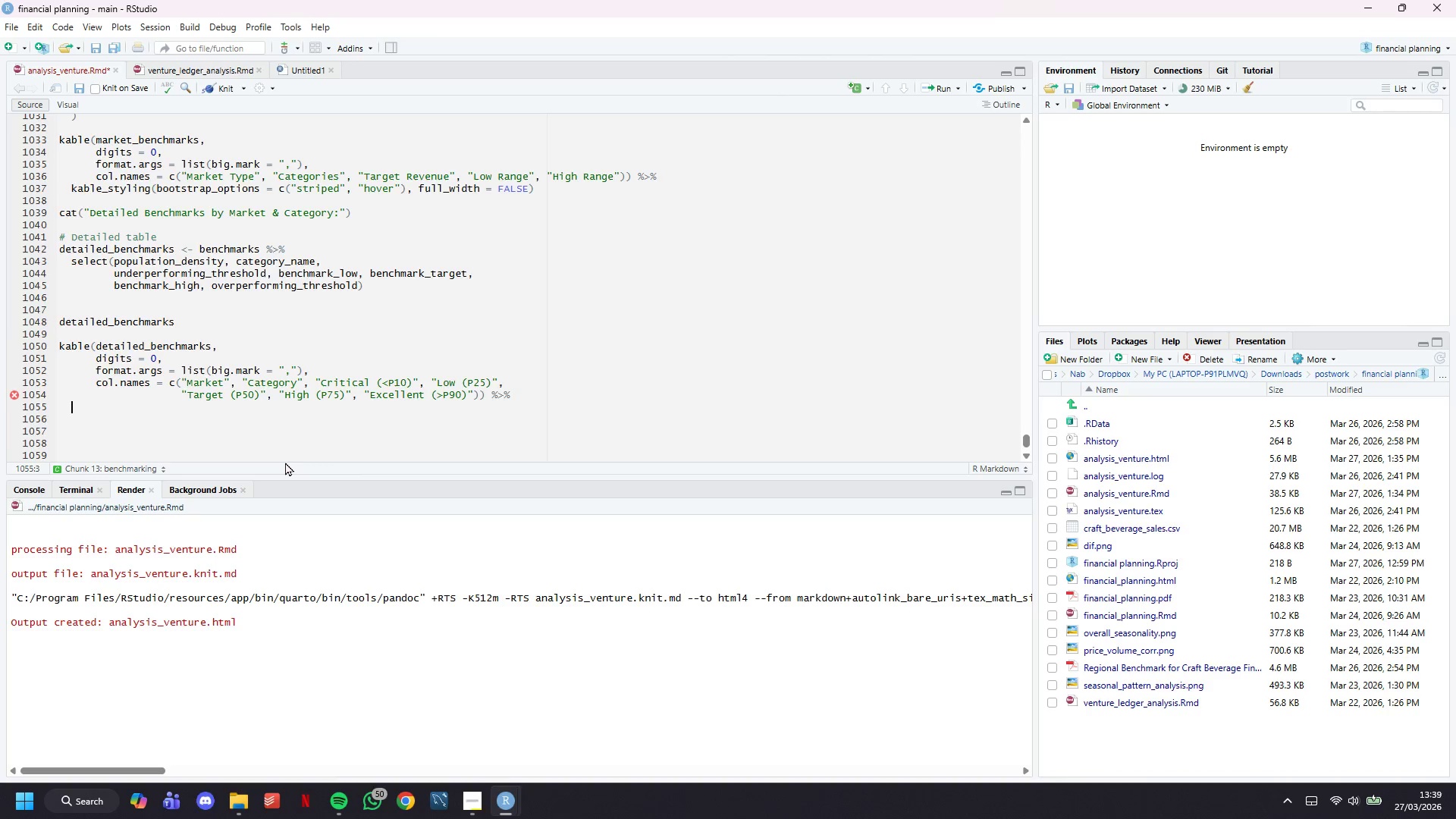 
wait(57.94)
 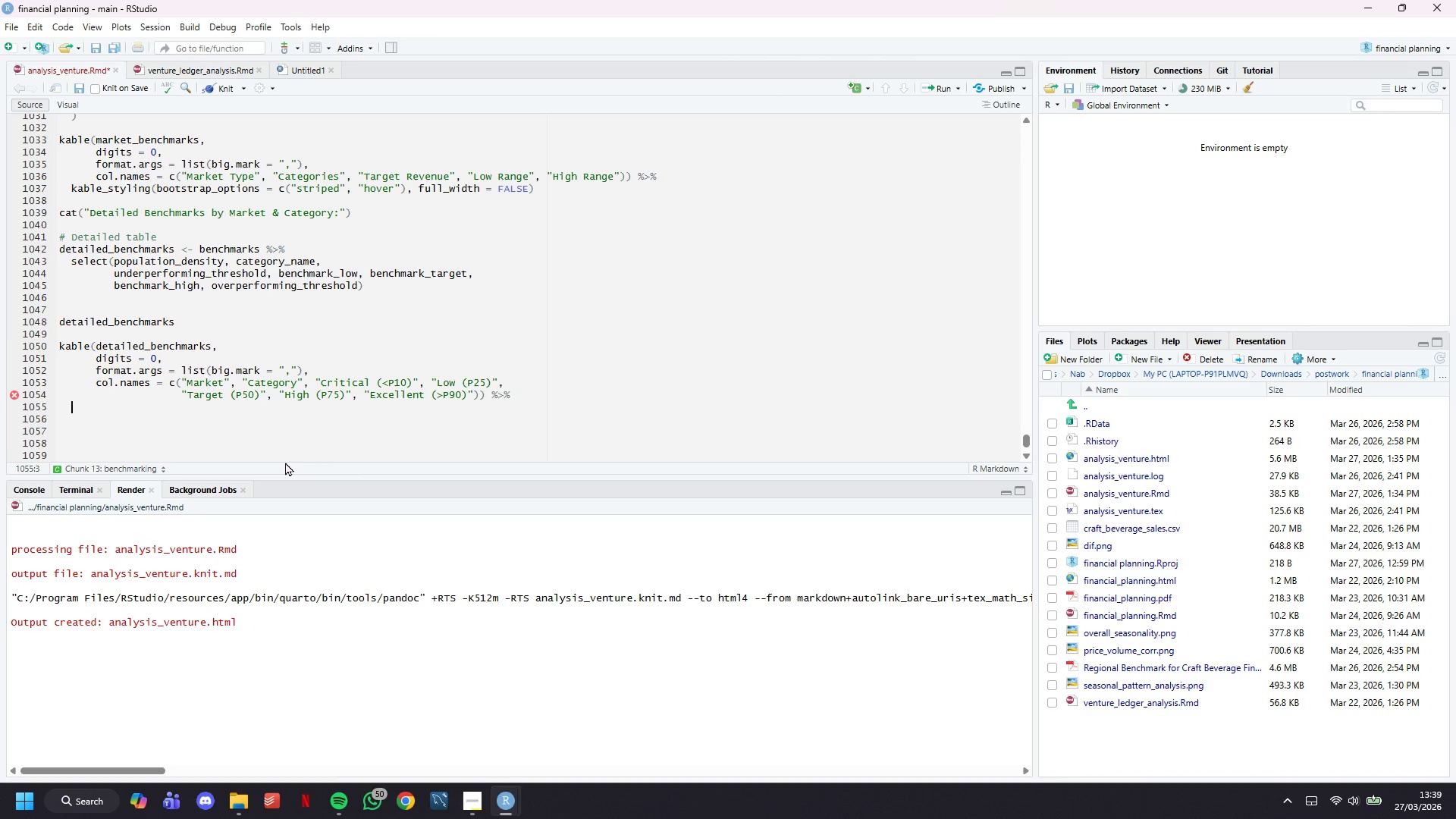 
left_click([475, 796])